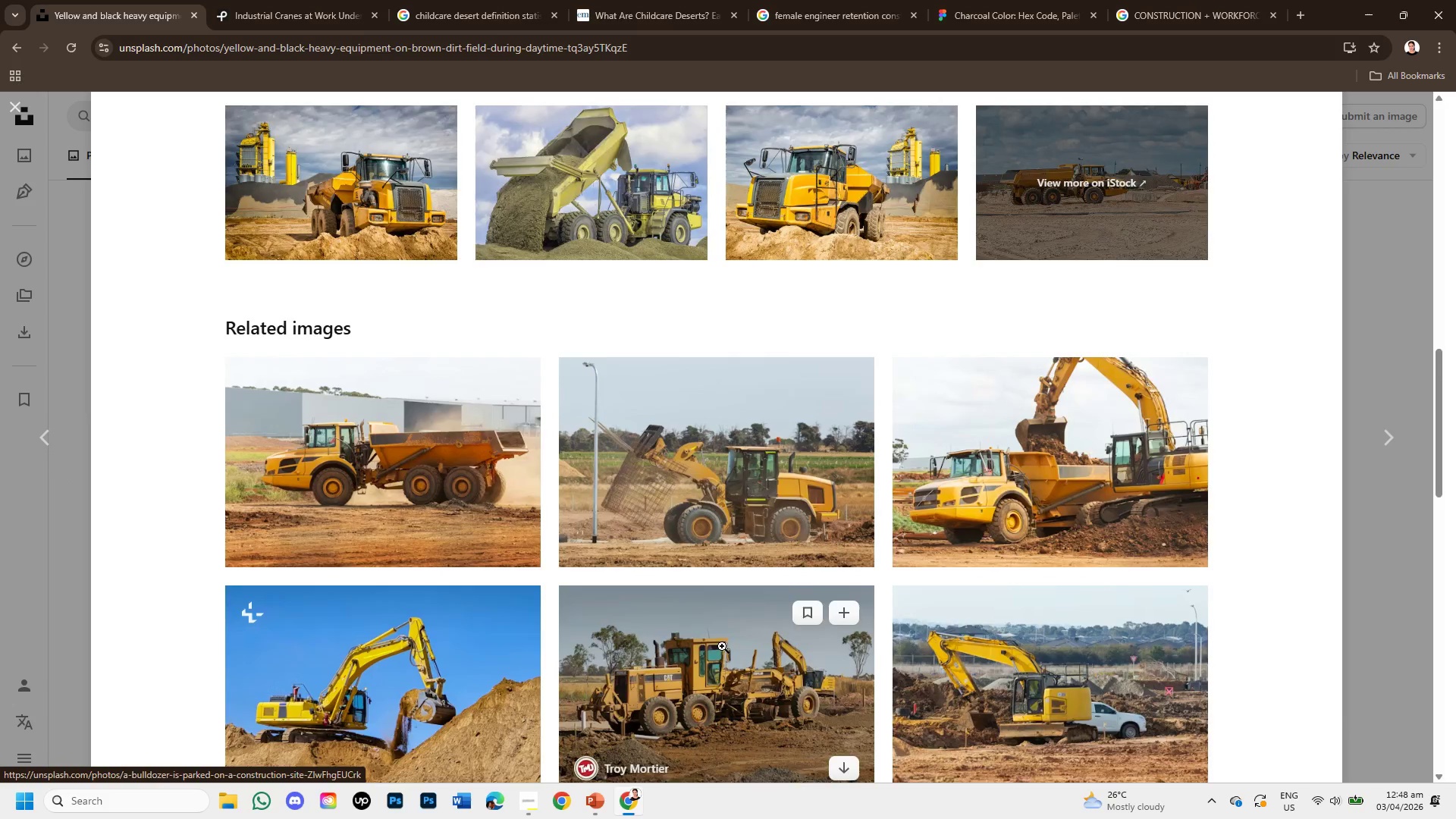 
scroll: coordinate [722, 646], scroll_direction: down, amount: 2.0
 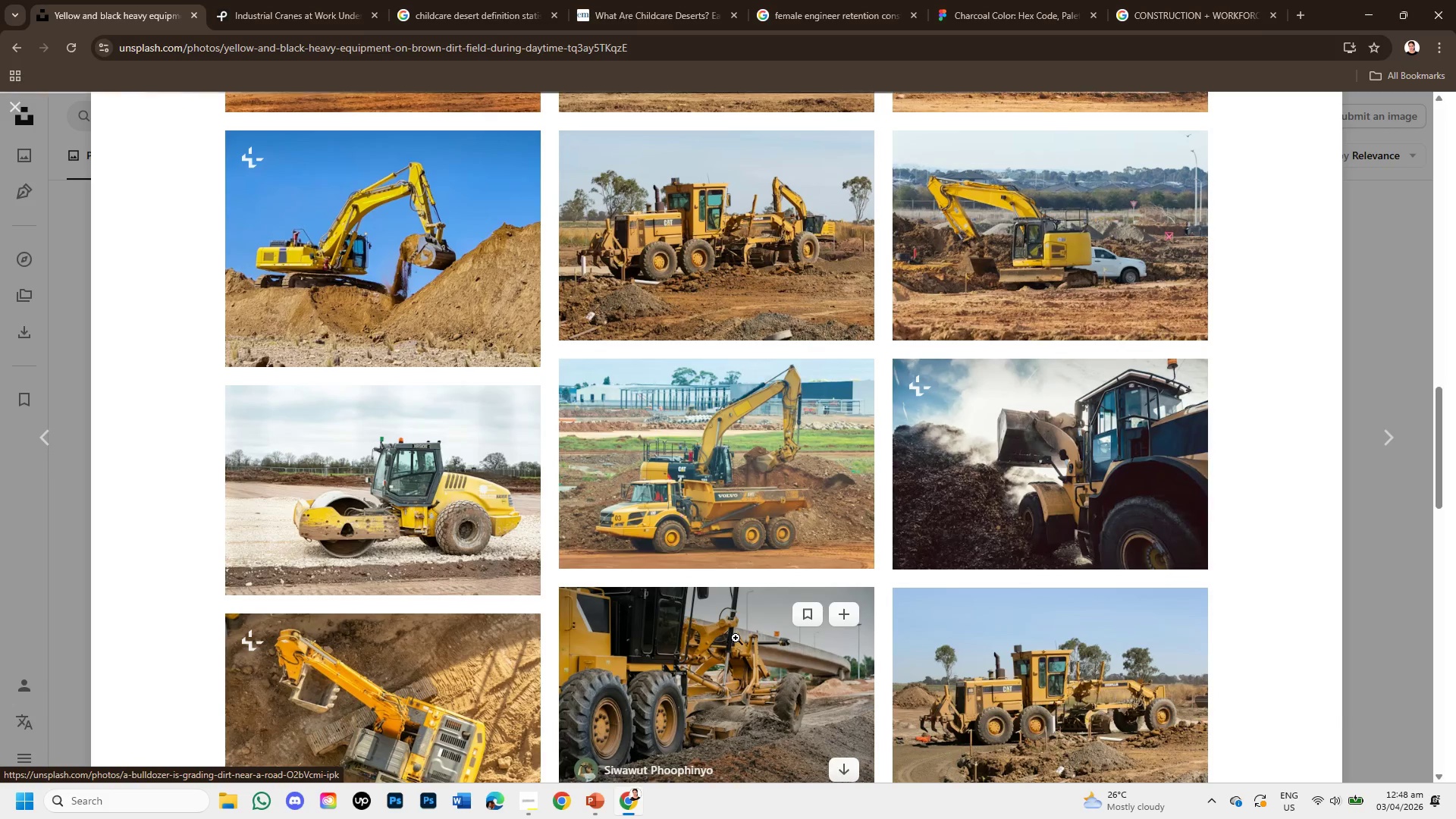 
scroll: coordinate [699, 620], scroll_direction: up, amount: 2.0
 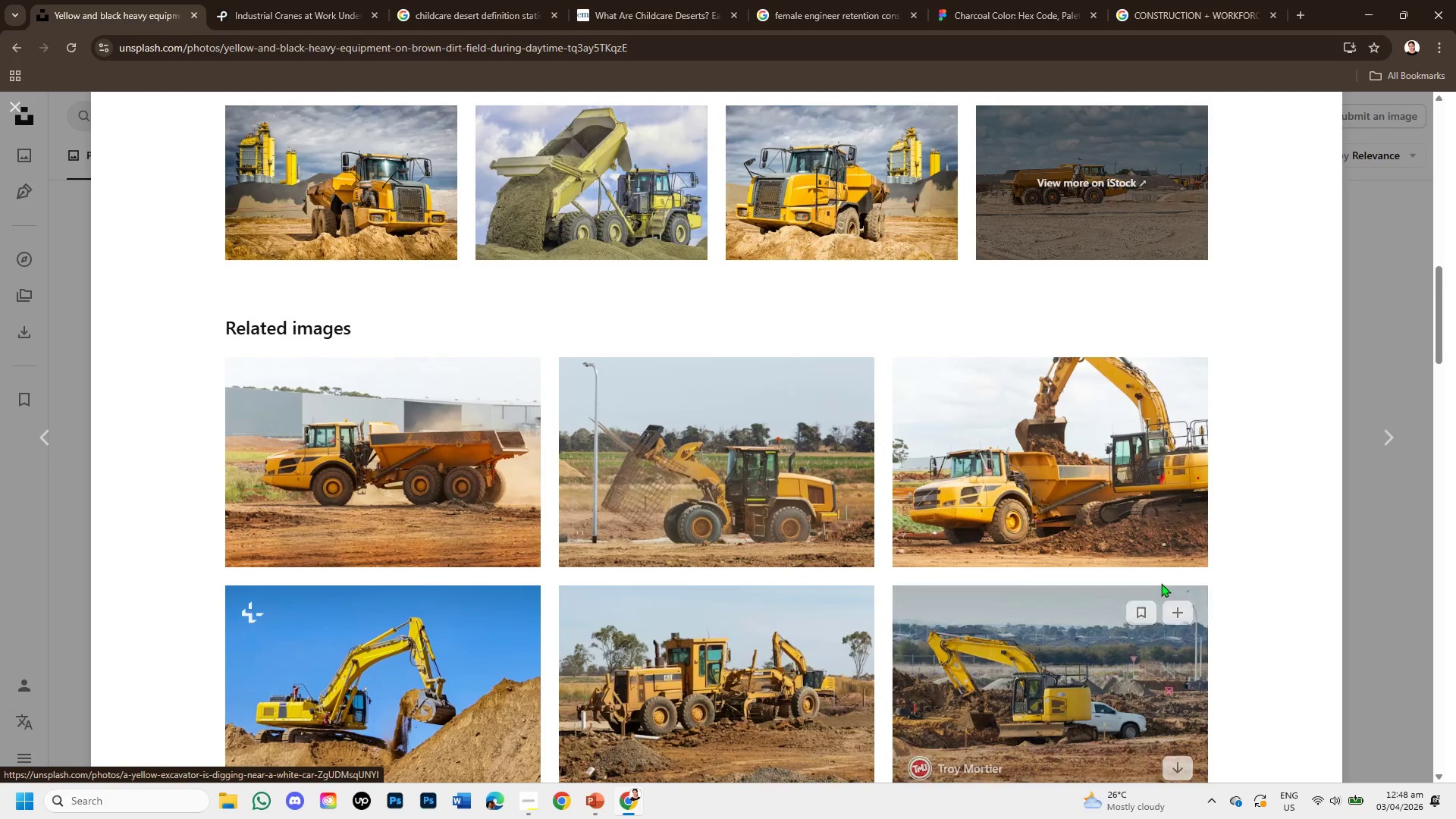 
scroll: coordinate [1162, 584], scroll_direction: down, amount: 6.0
 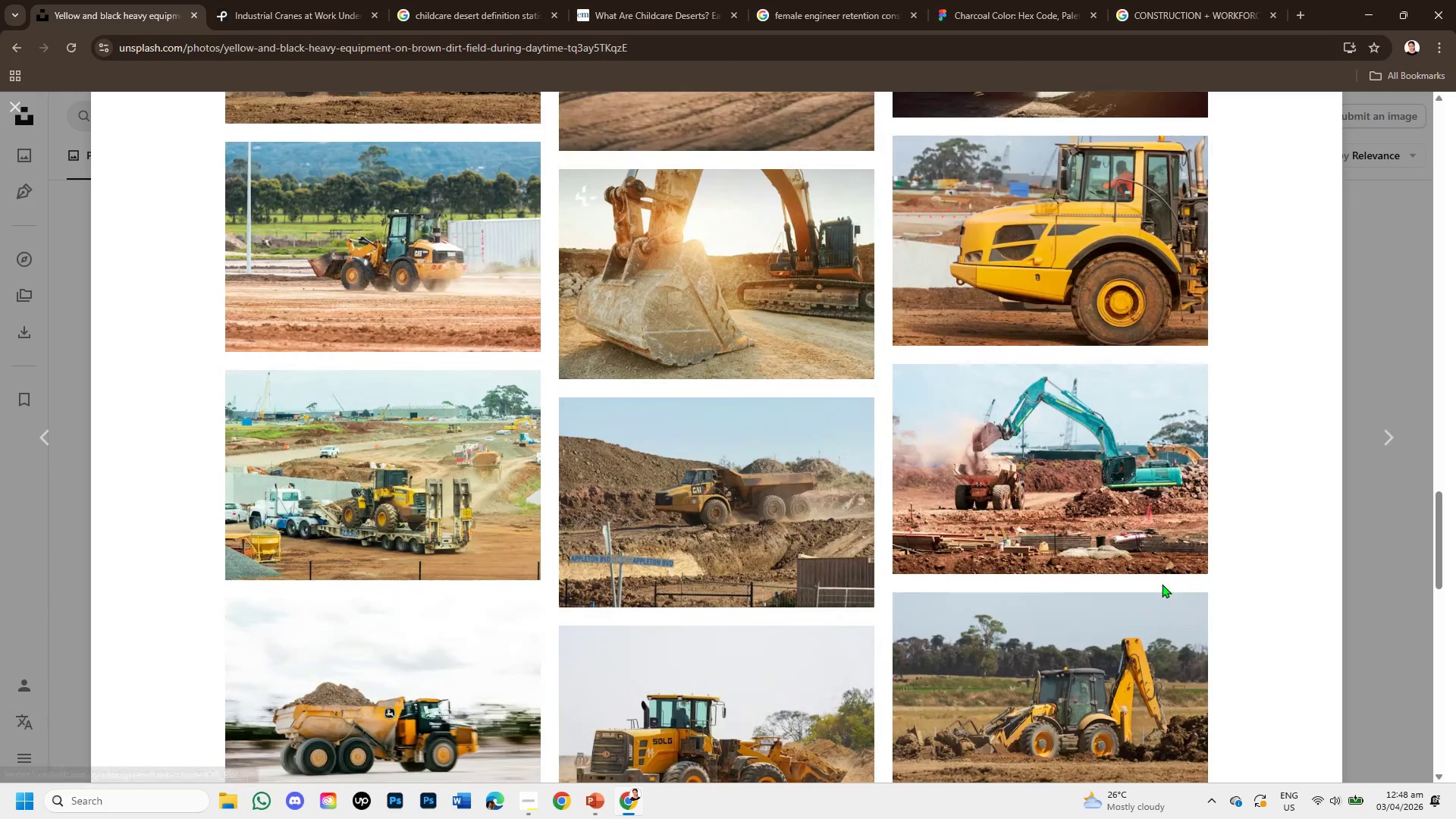 
scroll: coordinate [1160, 583], scroll_direction: up, amount: 7.0
 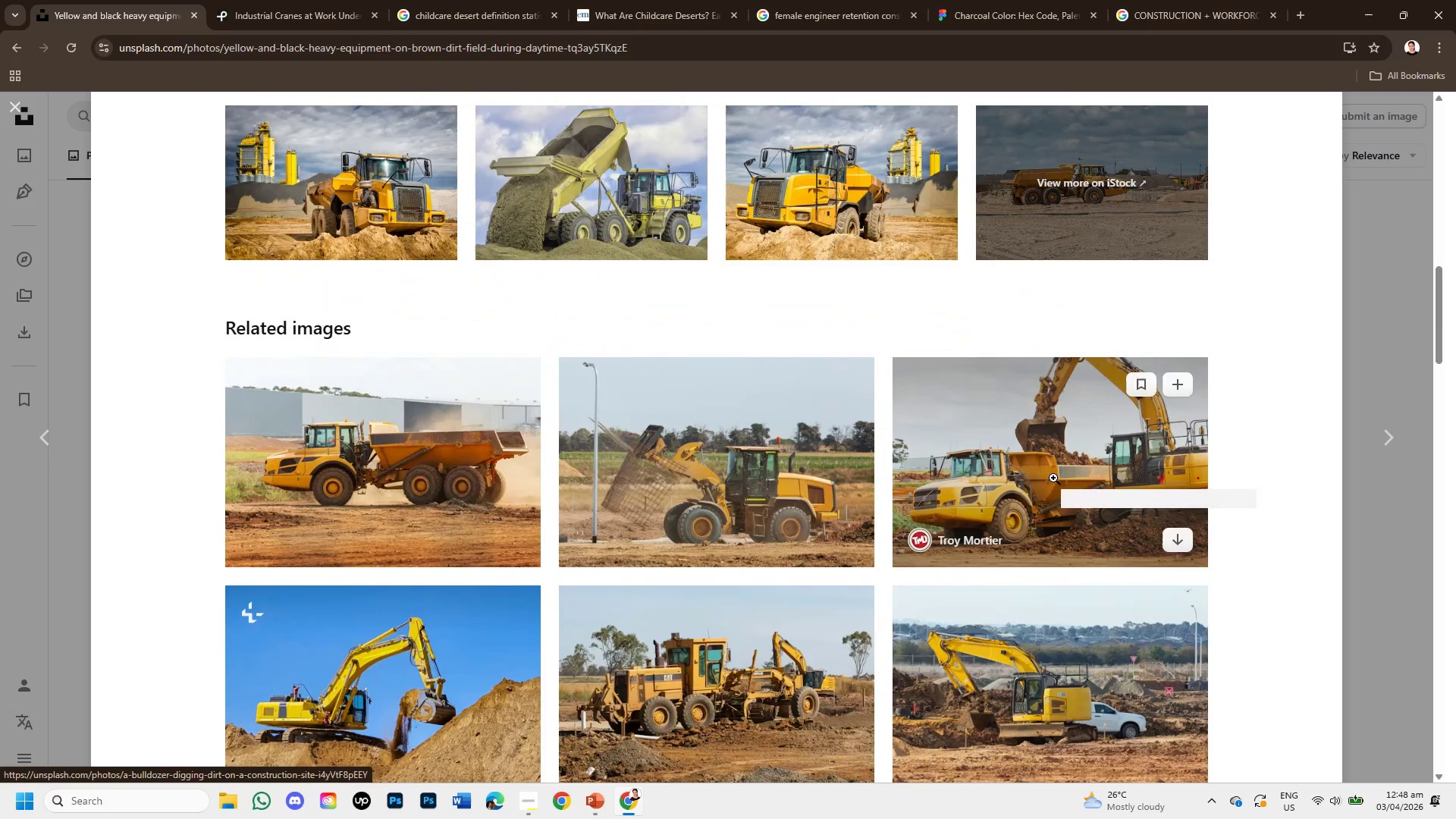 
left_click([1053, 478])
 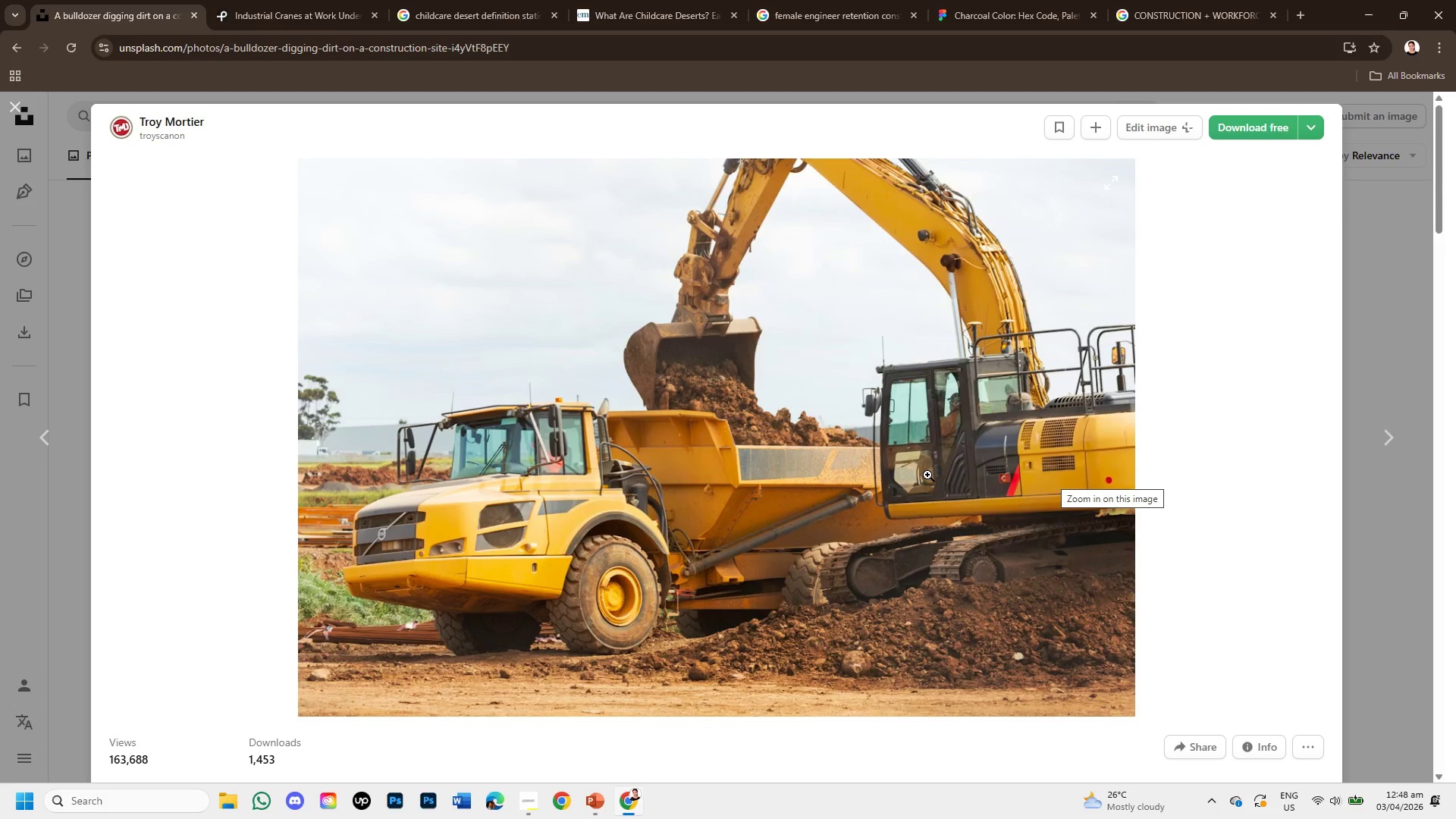 
scroll: coordinate [927, 475], scroll_direction: down, amount: 1.0
 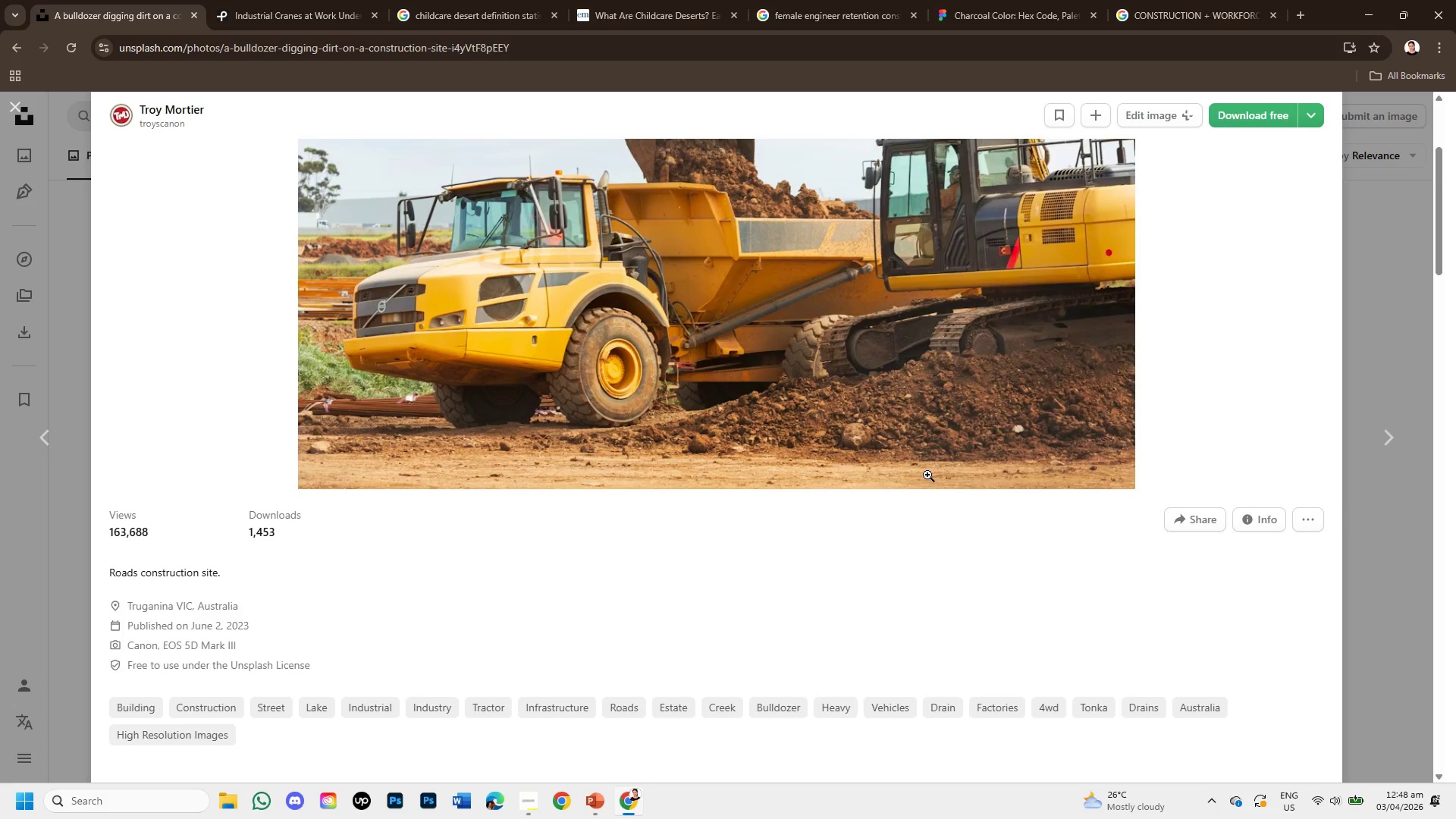 
scroll: coordinate [927, 475], scroll_direction: up, amount: 1.0
 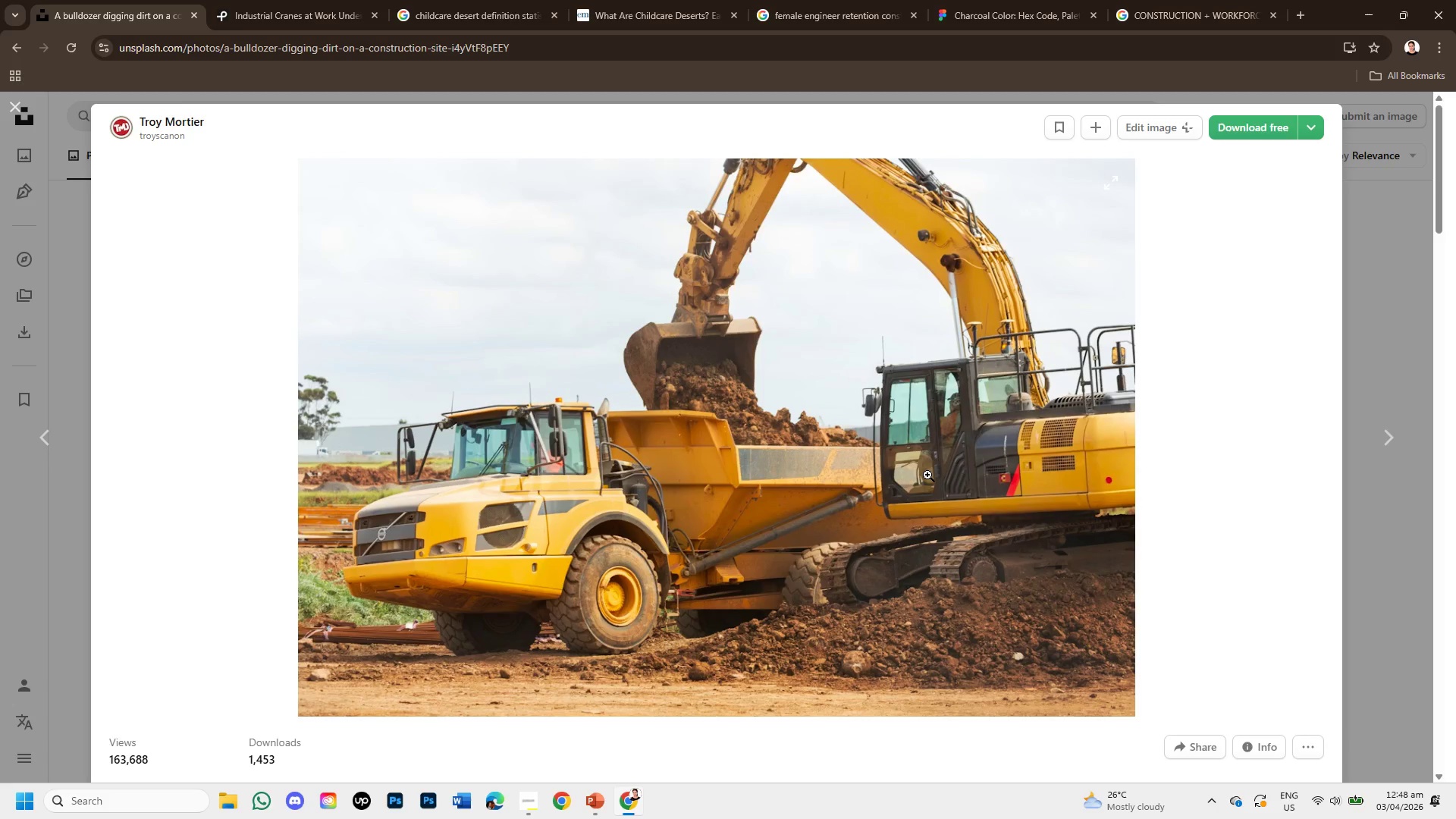 
scroll: coordinate [927, 475], scroll_direction: down, amount: 6.0
 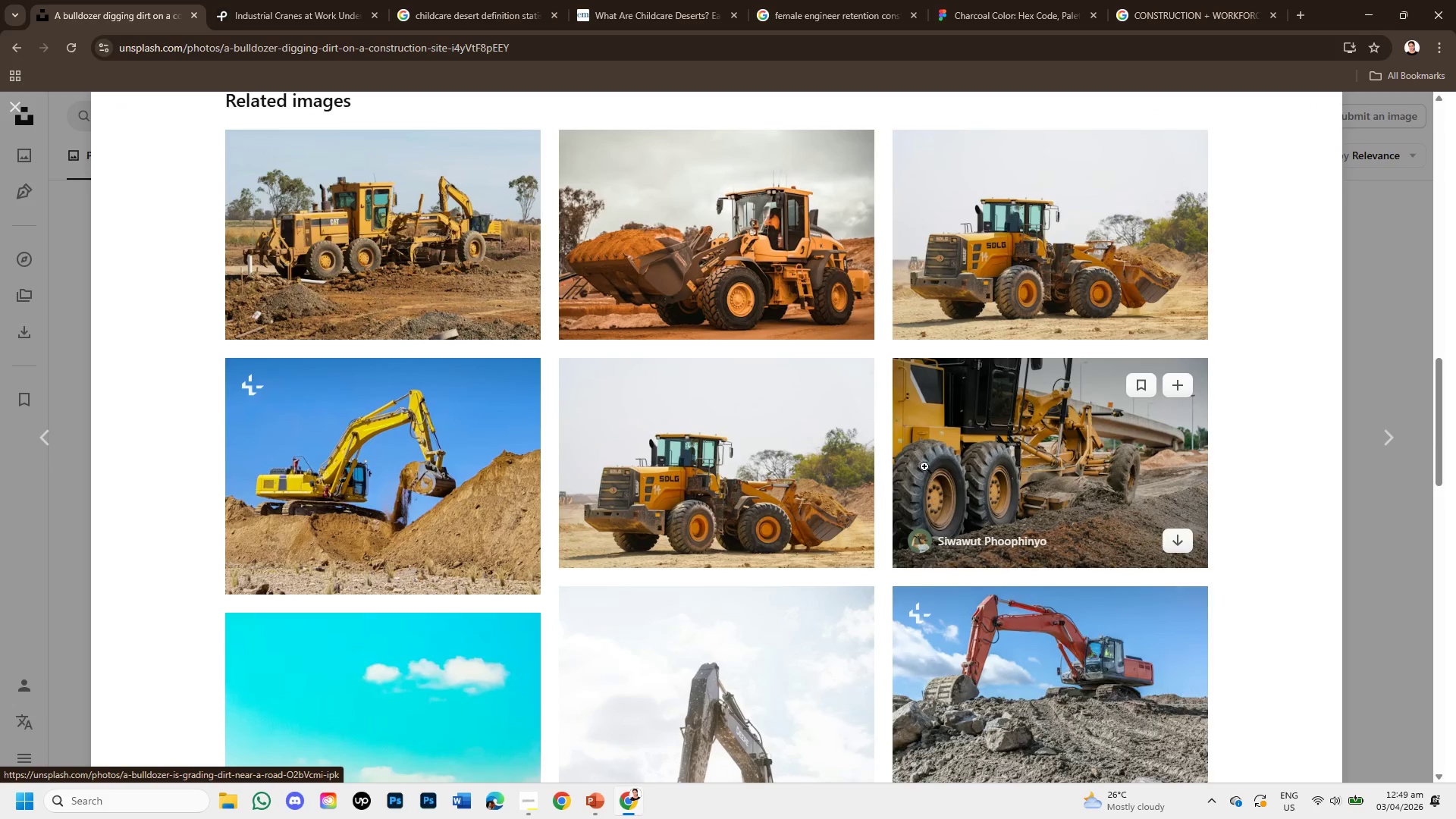 
mouse_move([958, 297])
 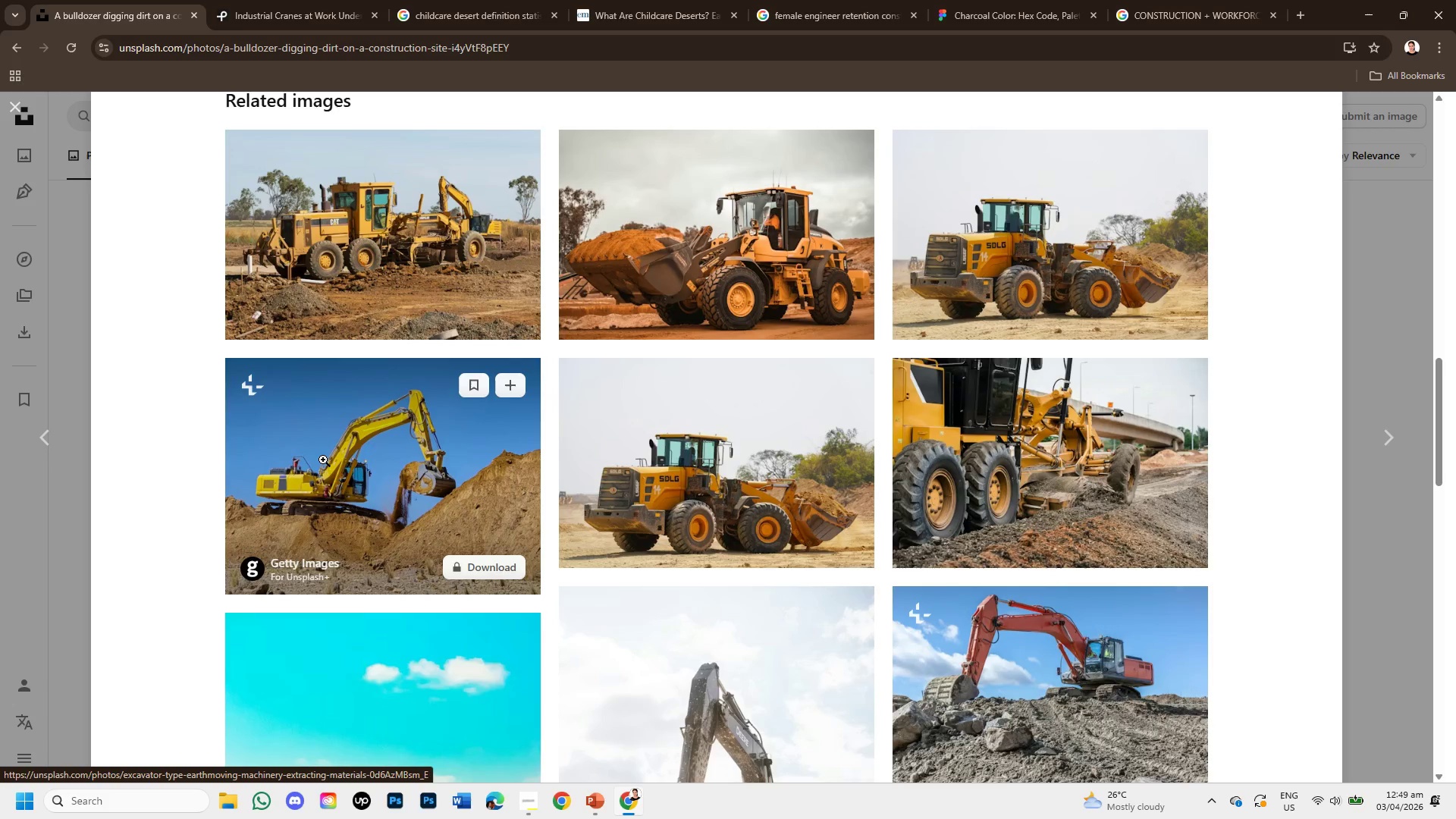 
left_click([323, 460])
 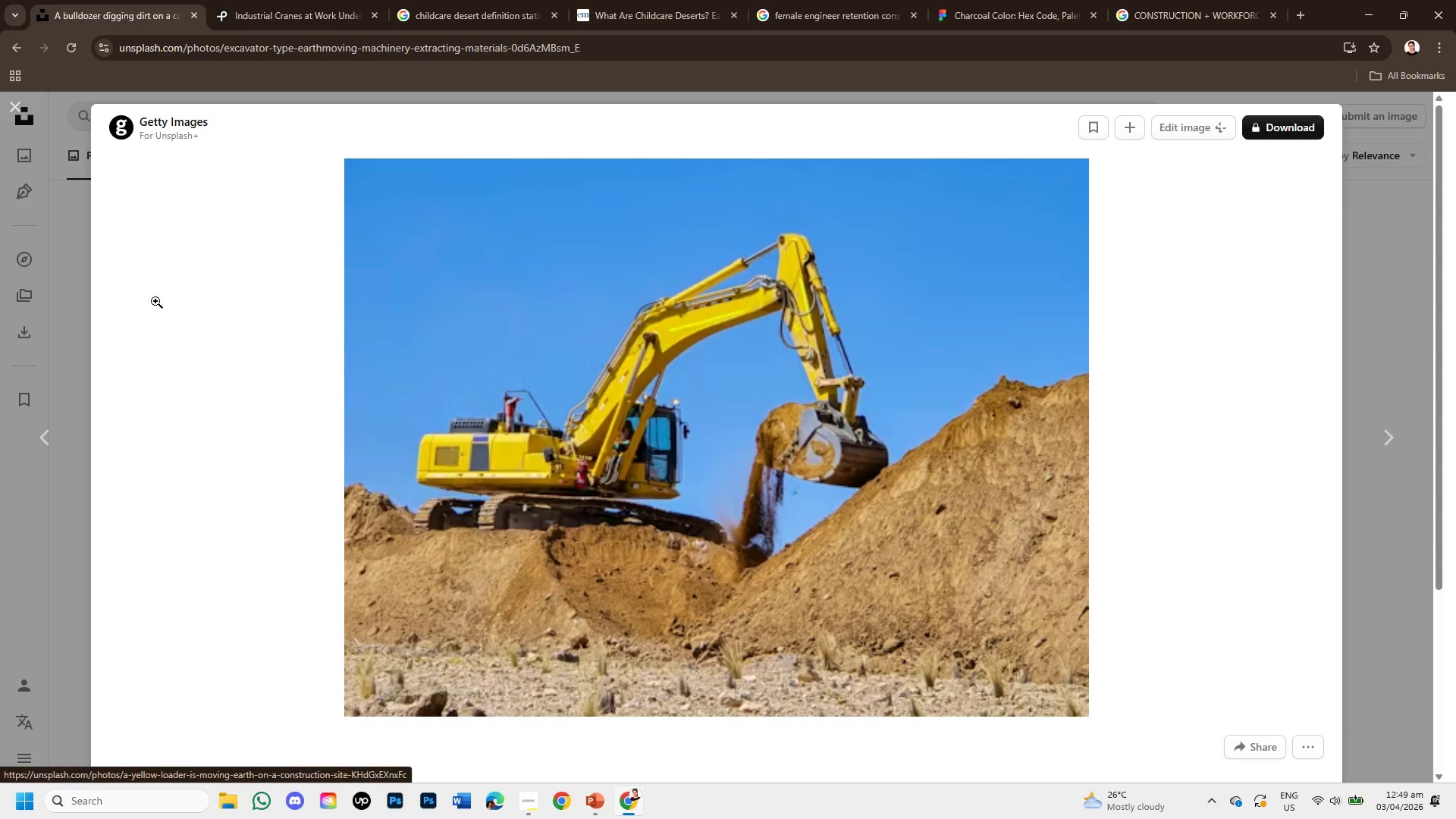 
mouse_move([20, 106])
 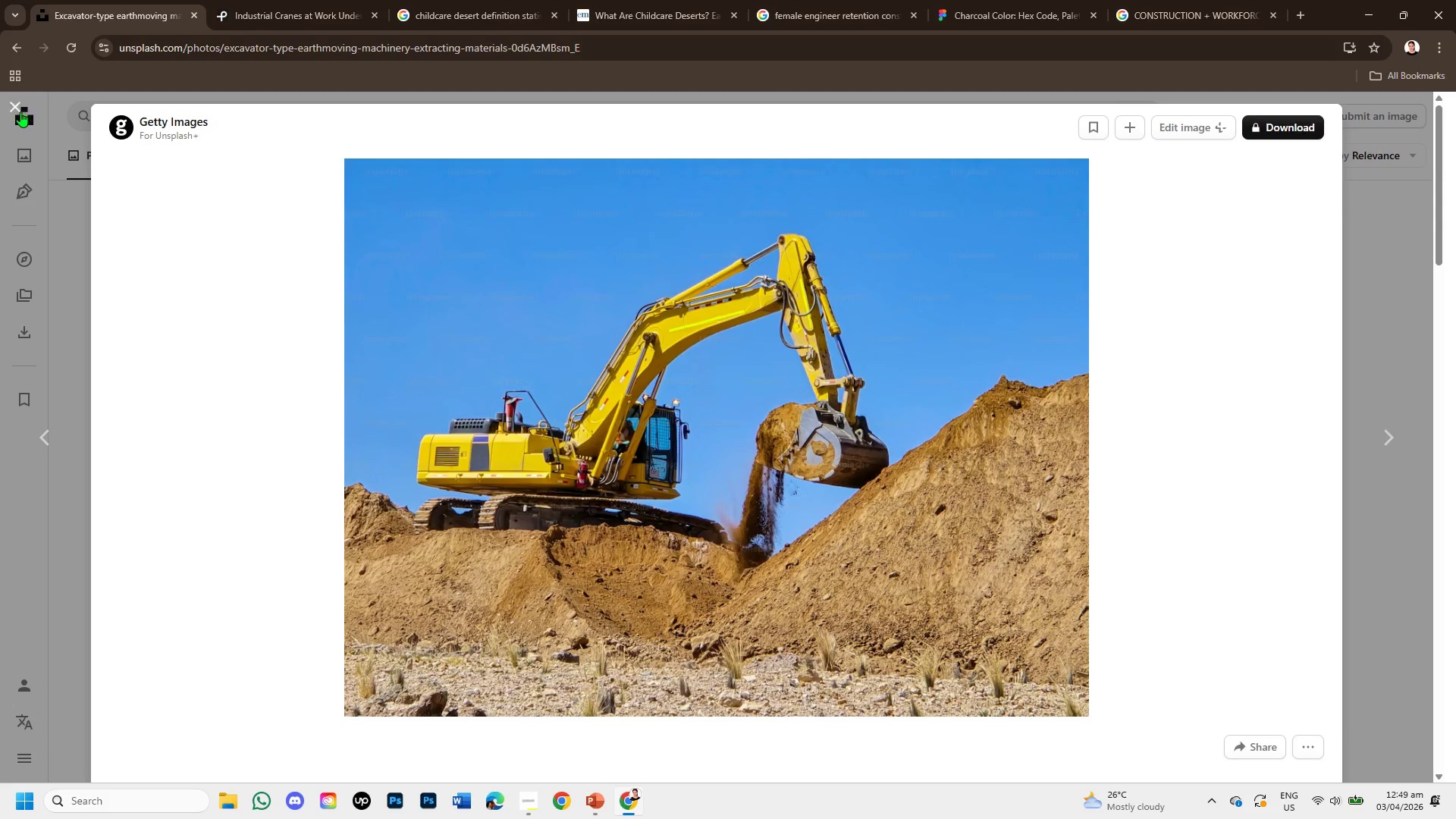 
left_click([14, 110])
 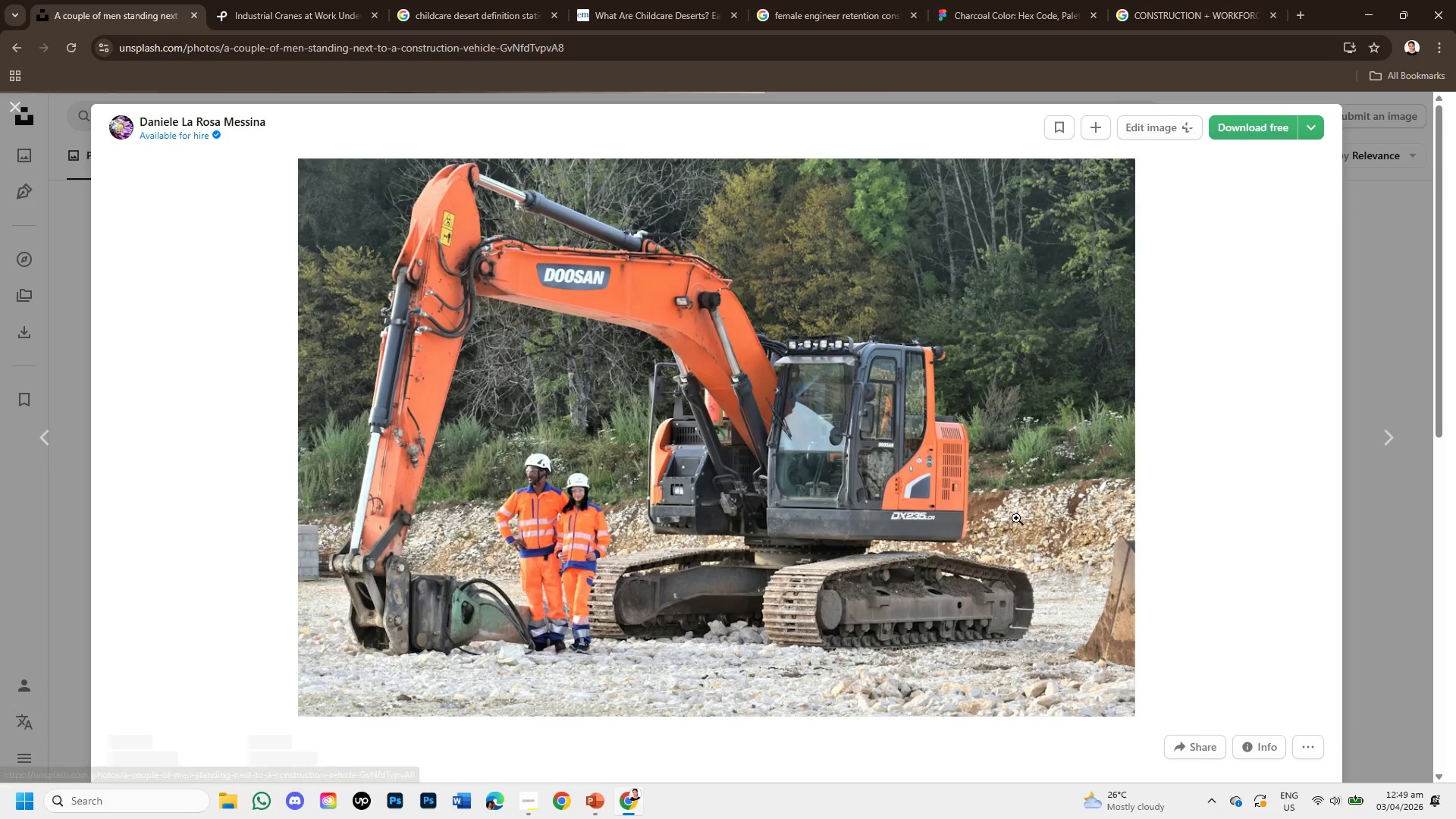 
wait(6.48)
 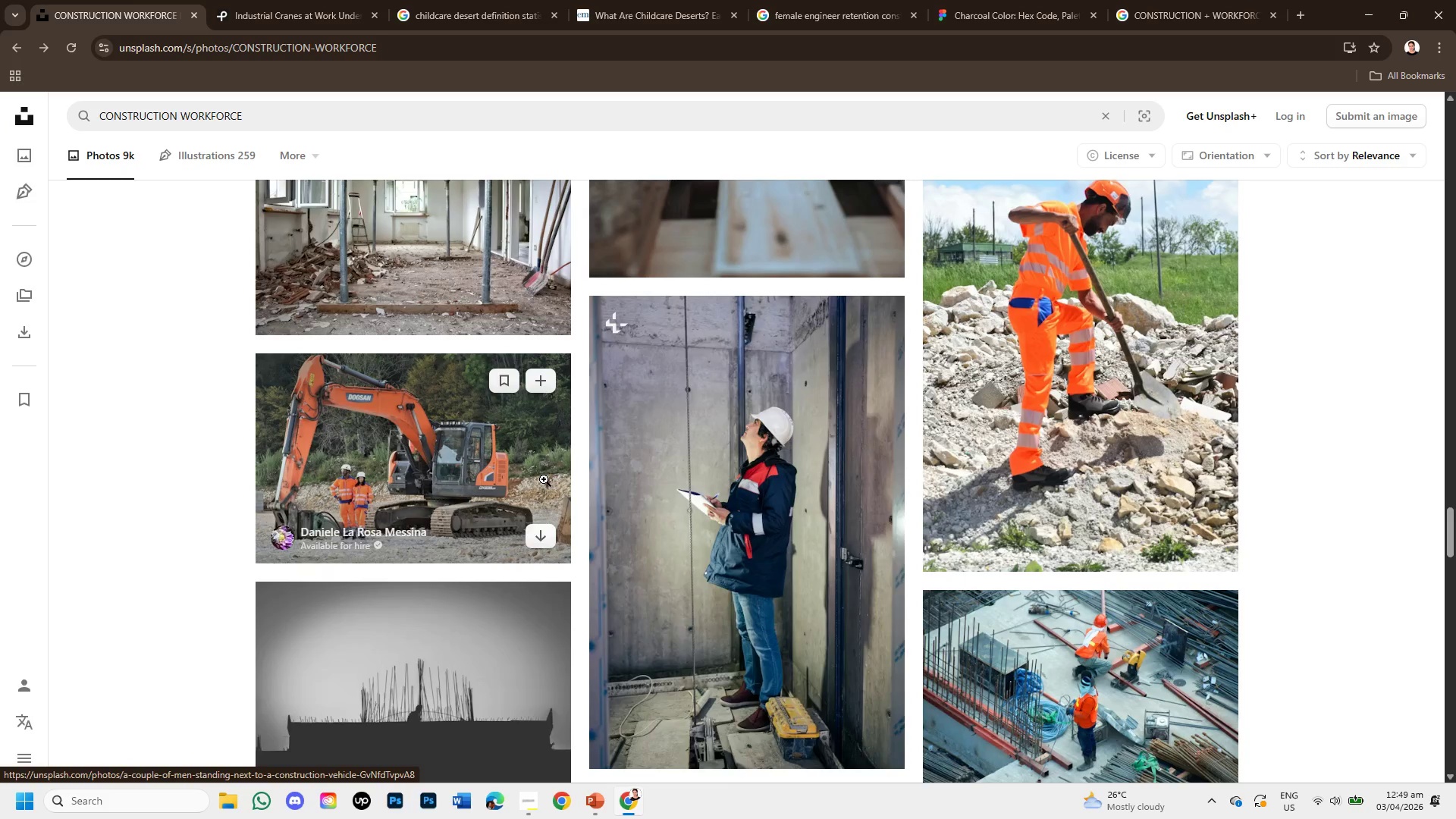 
scroll: coordinate [99, 818], scroll_direction: down, amount: 12.0
 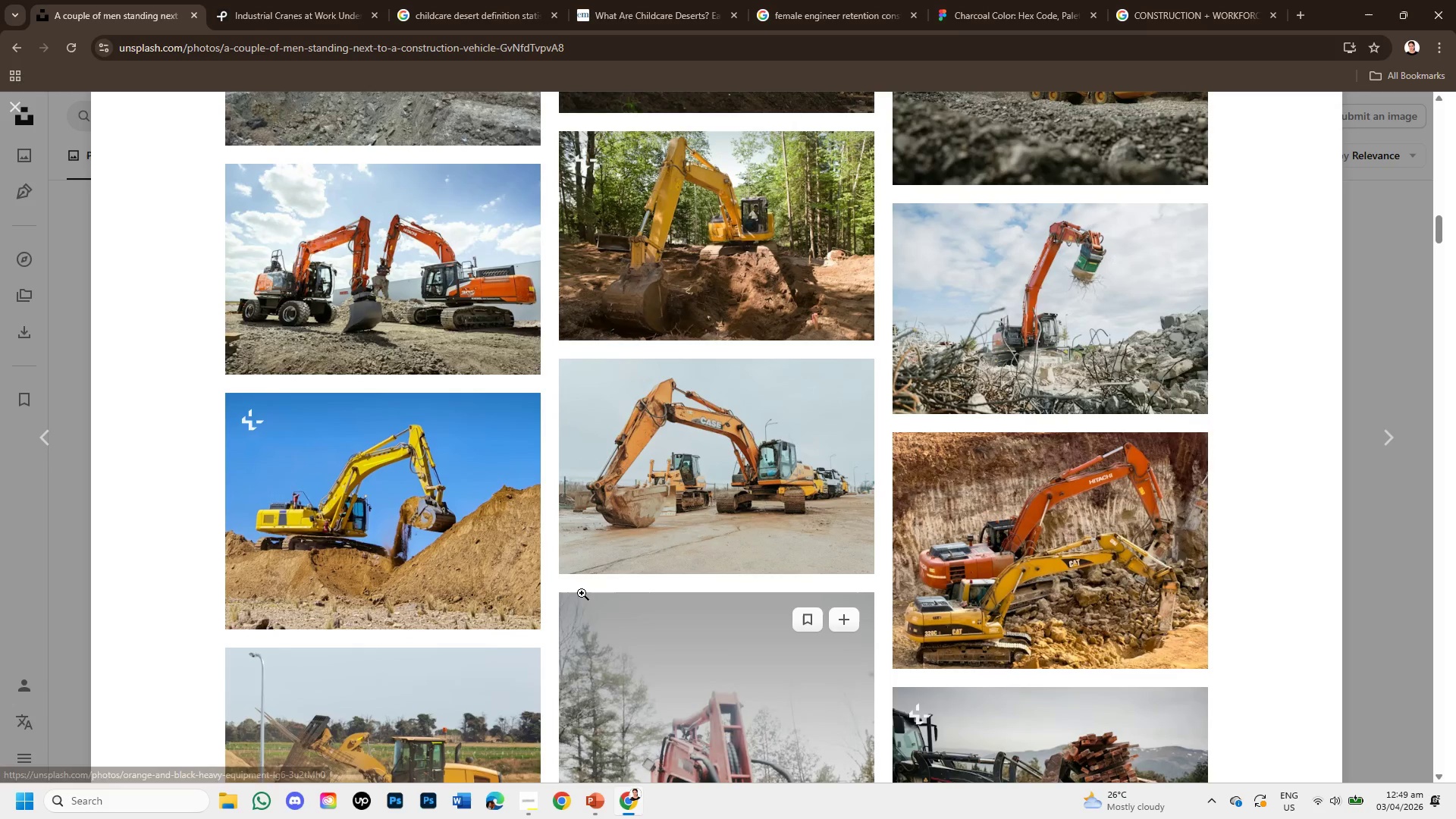 
scroll: coordinate [582, 593], scroll_direction: down, amount: 2.0
 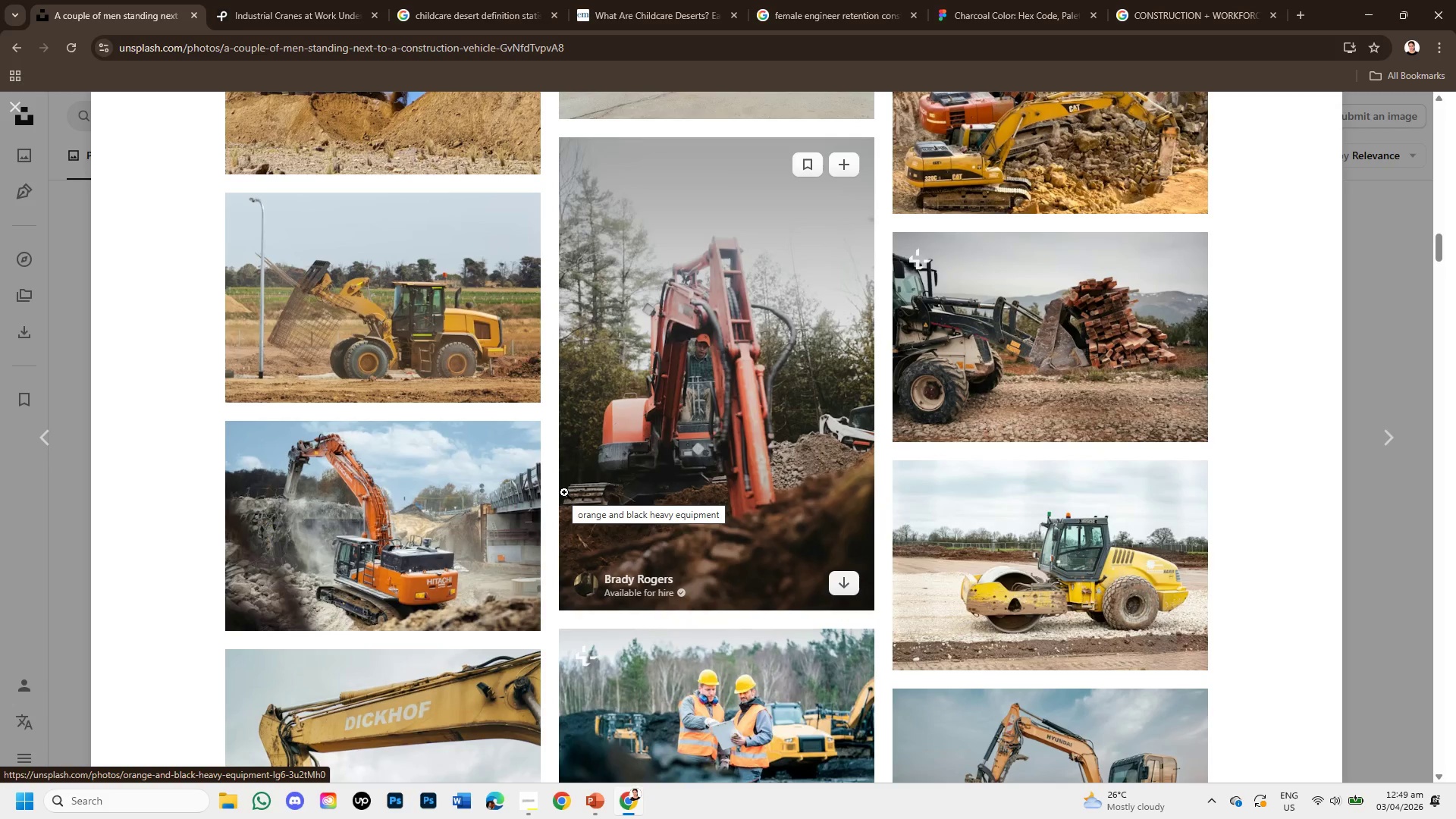 
wait(6.53)
 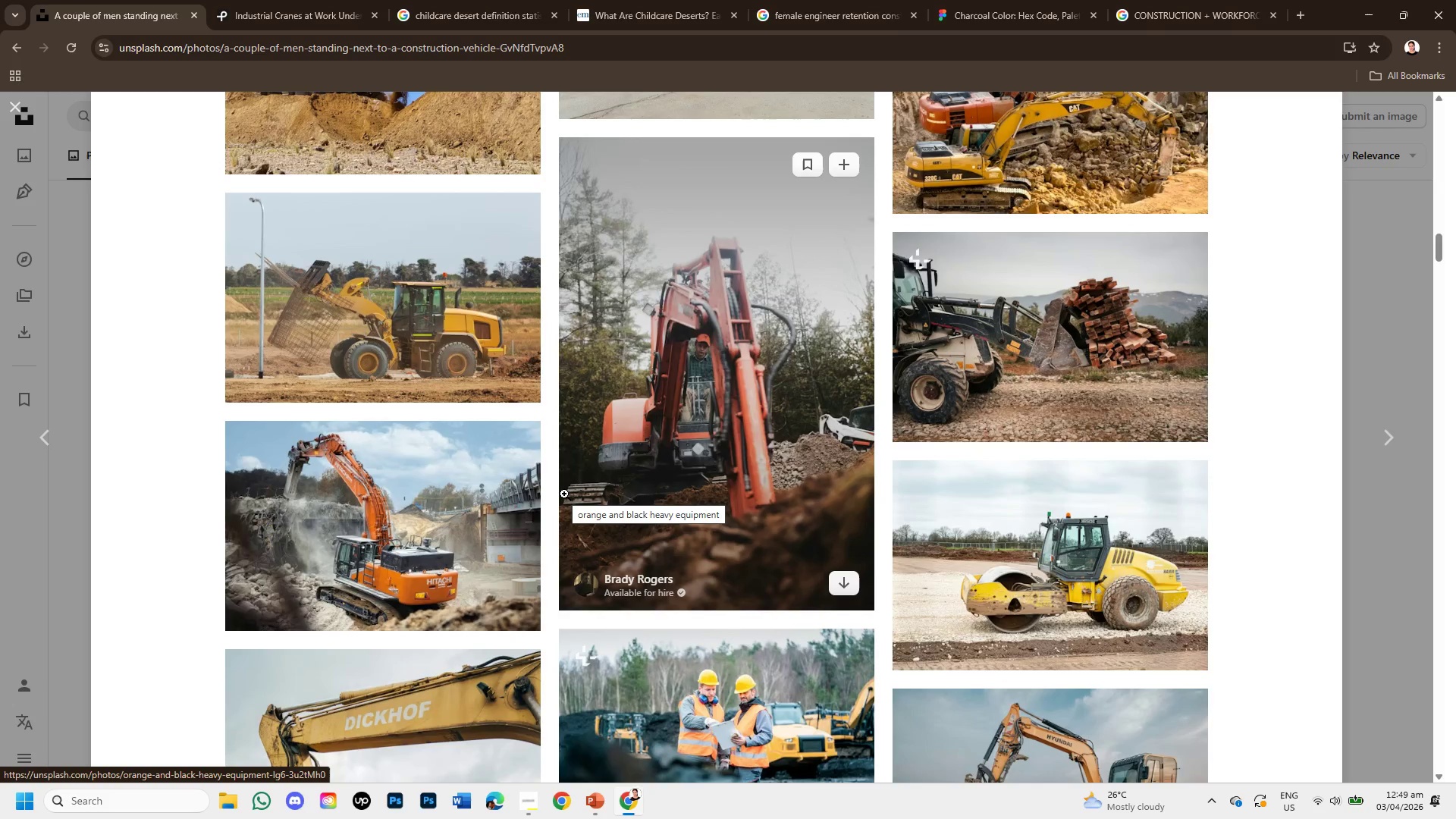 
hold_key(key=Space, duration=0.44)
 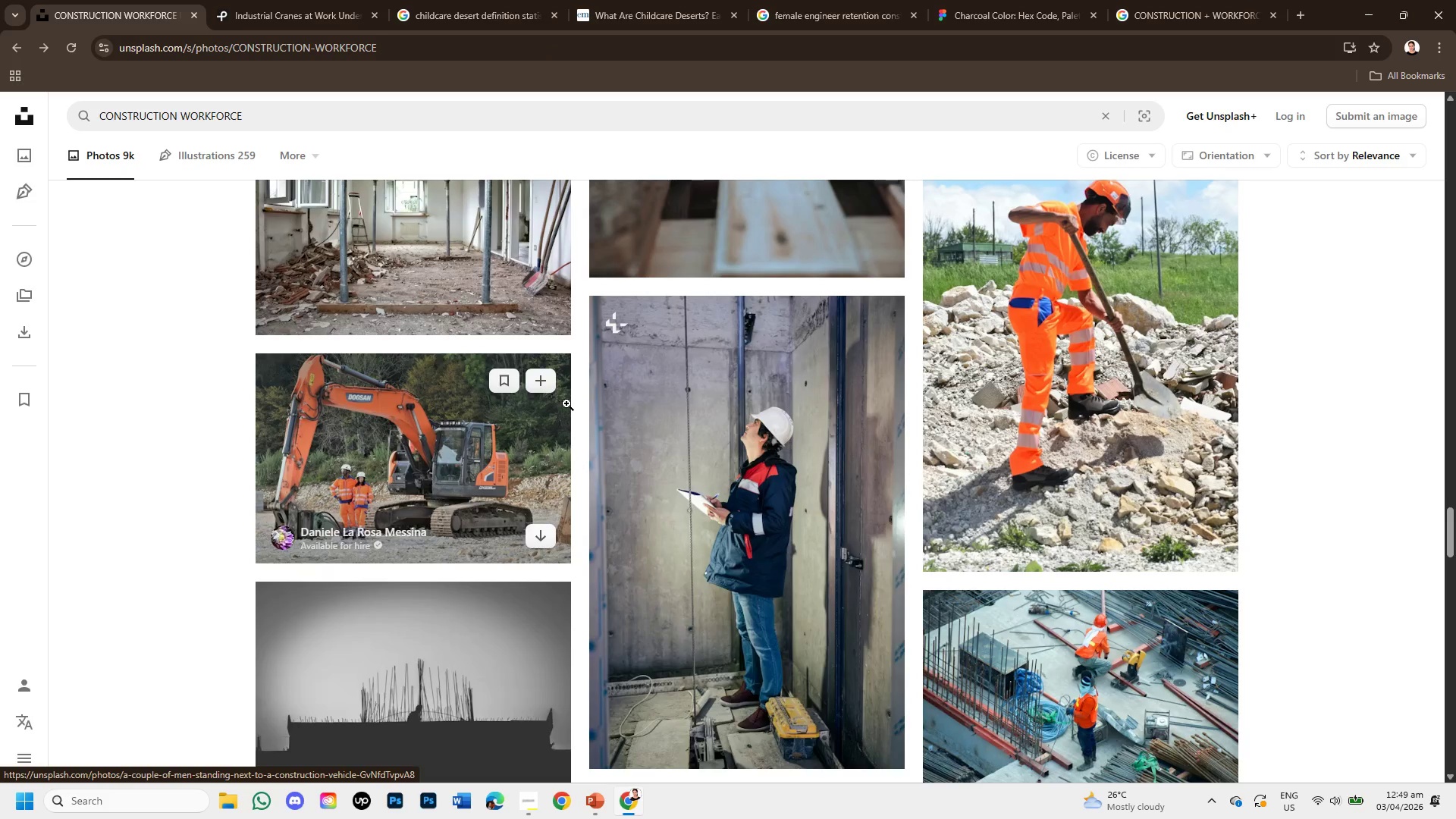 
scroll: coordinate [838, 563], scroll_direction: down, amount: 11.0
 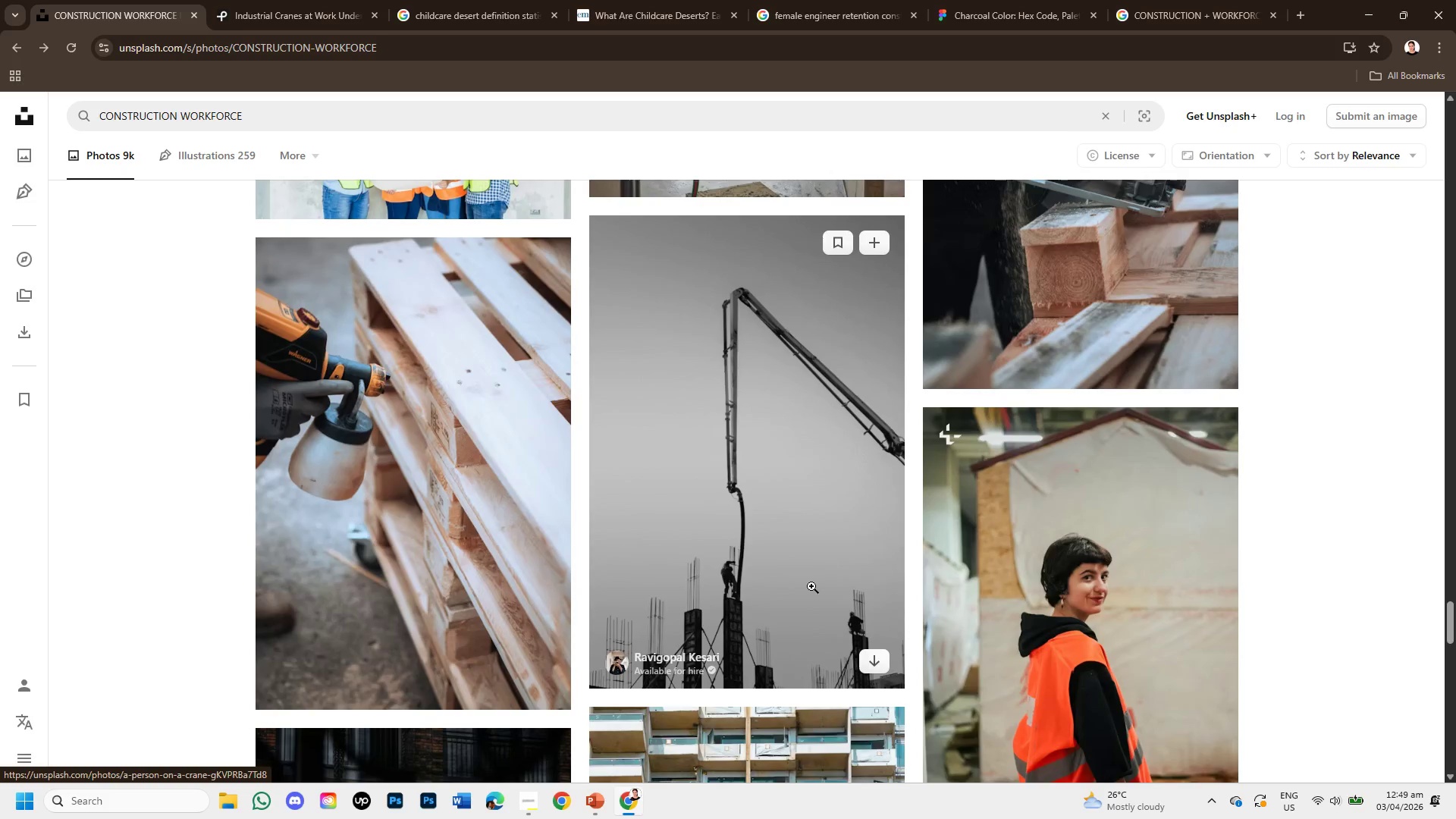 
scroll: coordinate [715, 597], scroll_direction: up, amount: 12.0
 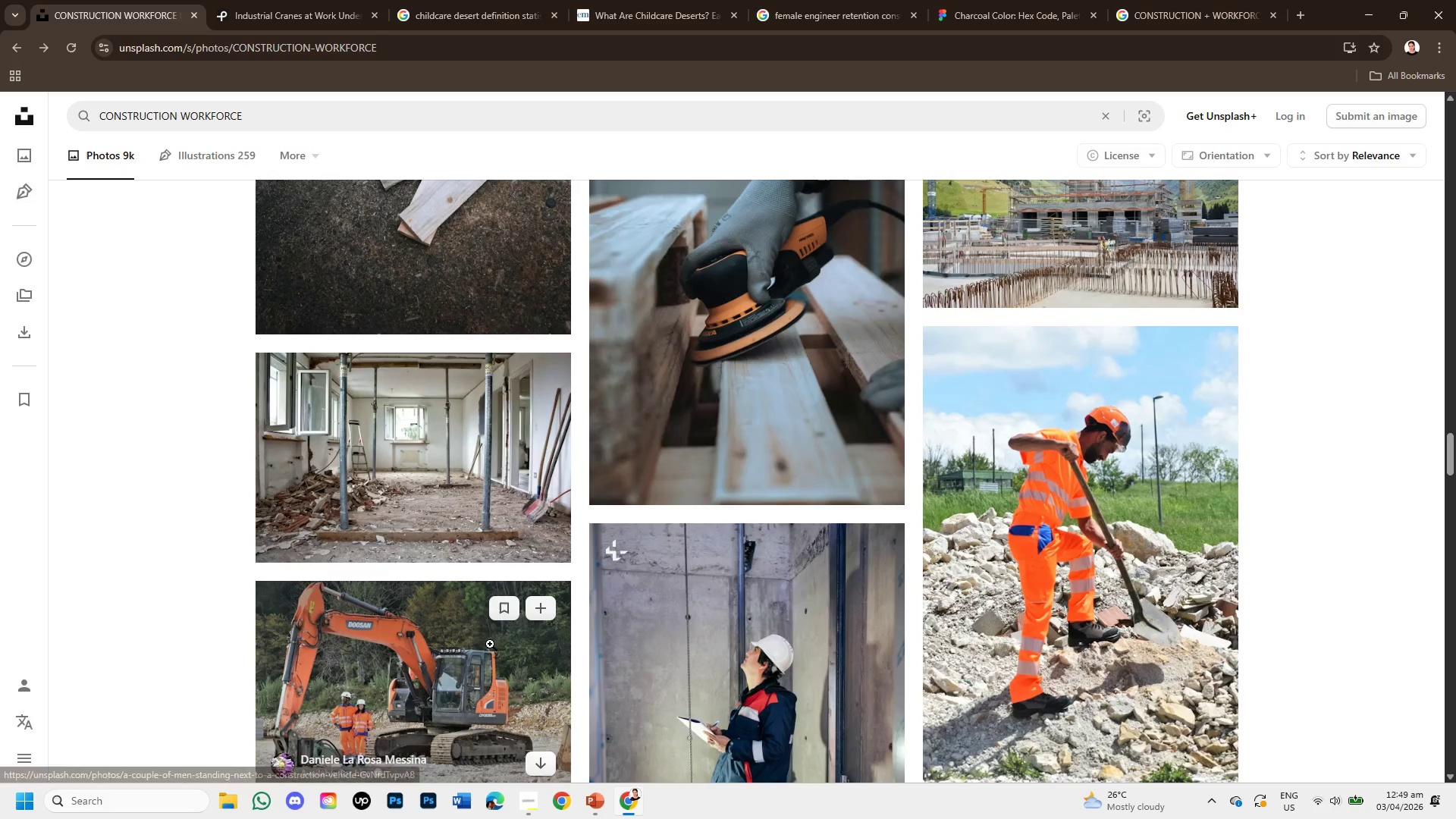 
left_click([381, 701])
 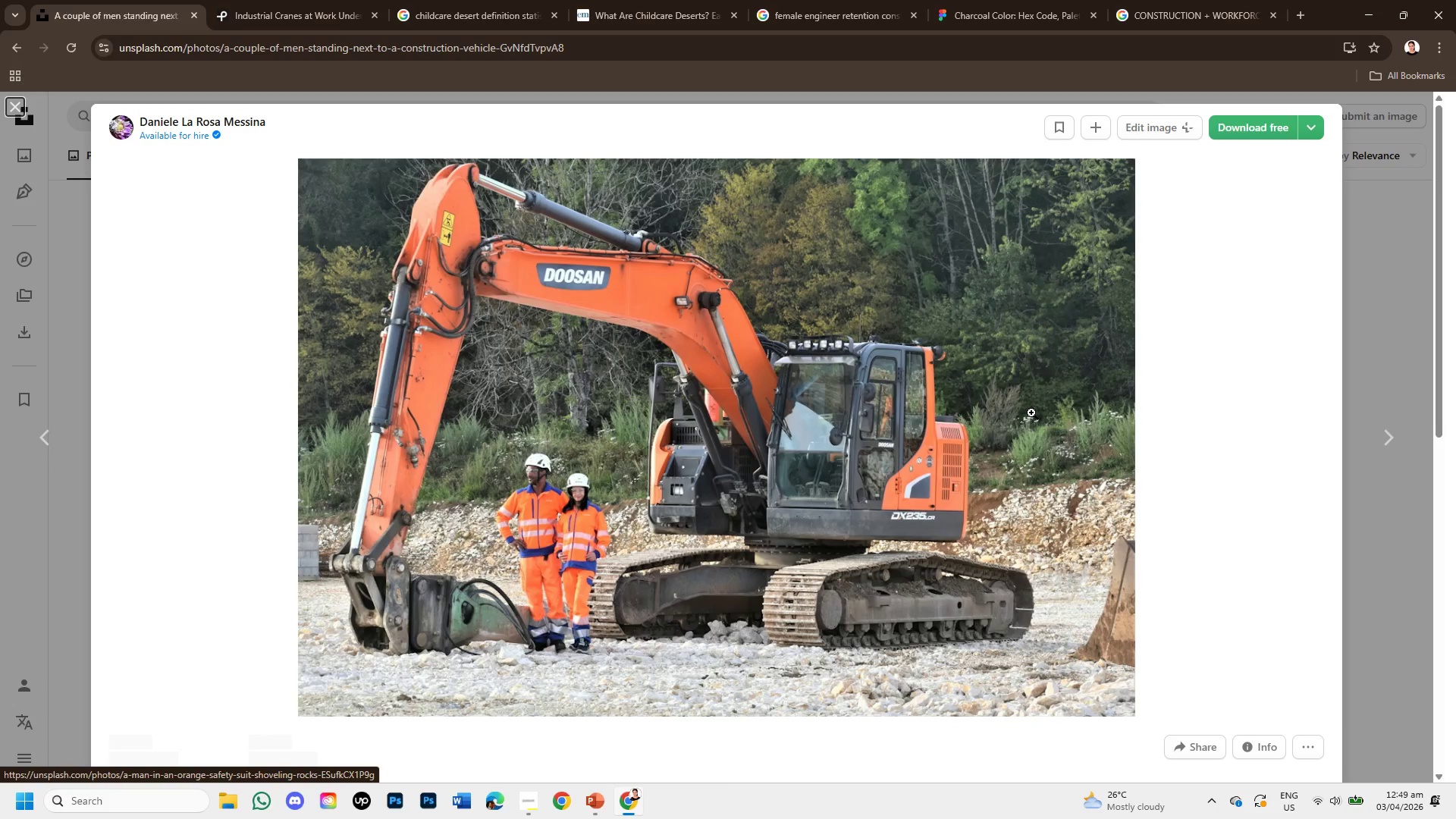 
scroll: coordinate [955, 537], scroll_direction: down, amount: 8.0
 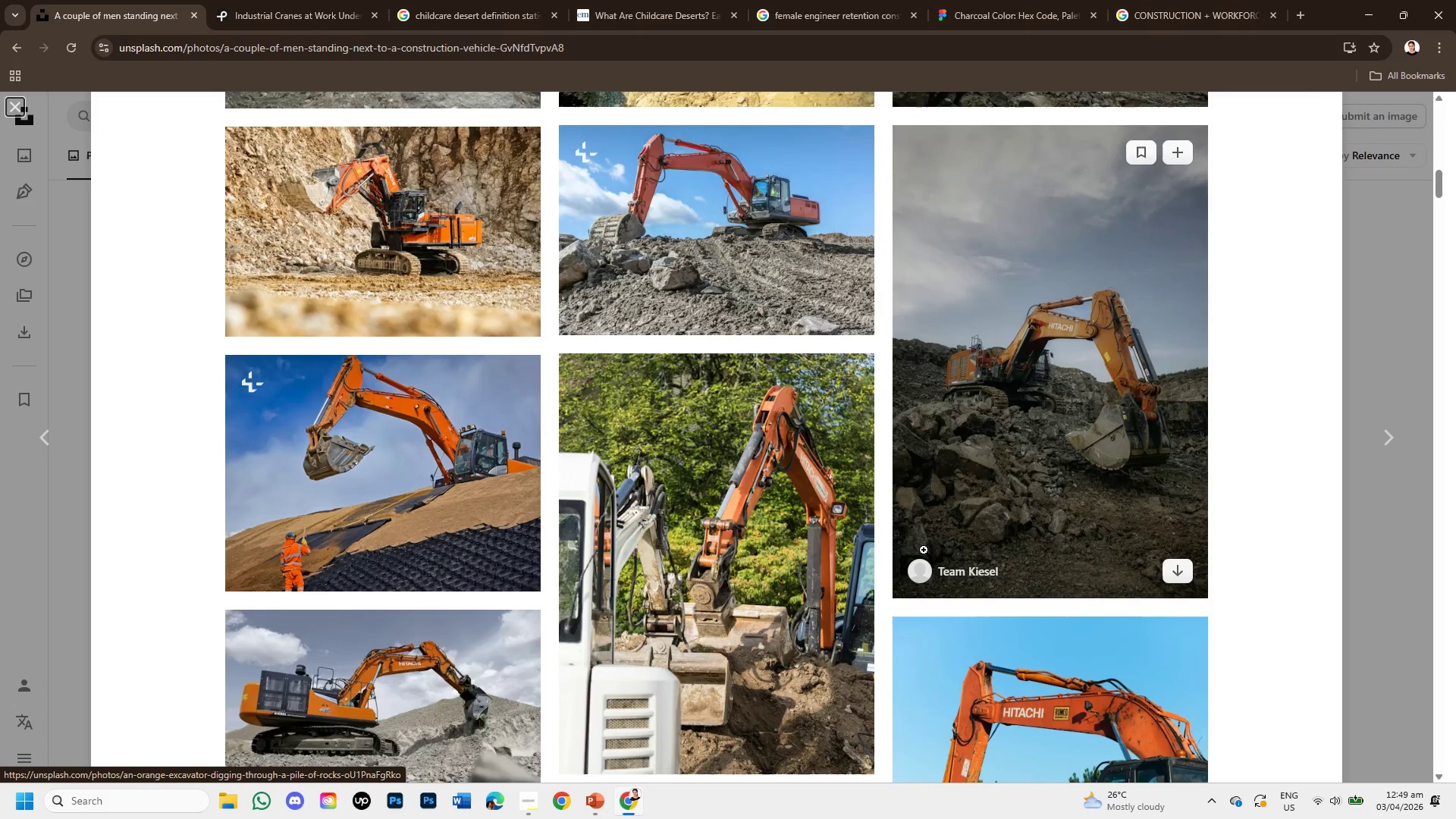 
scroll: coordinate [918, 554], scroll_direction: down, amount: 3.0
 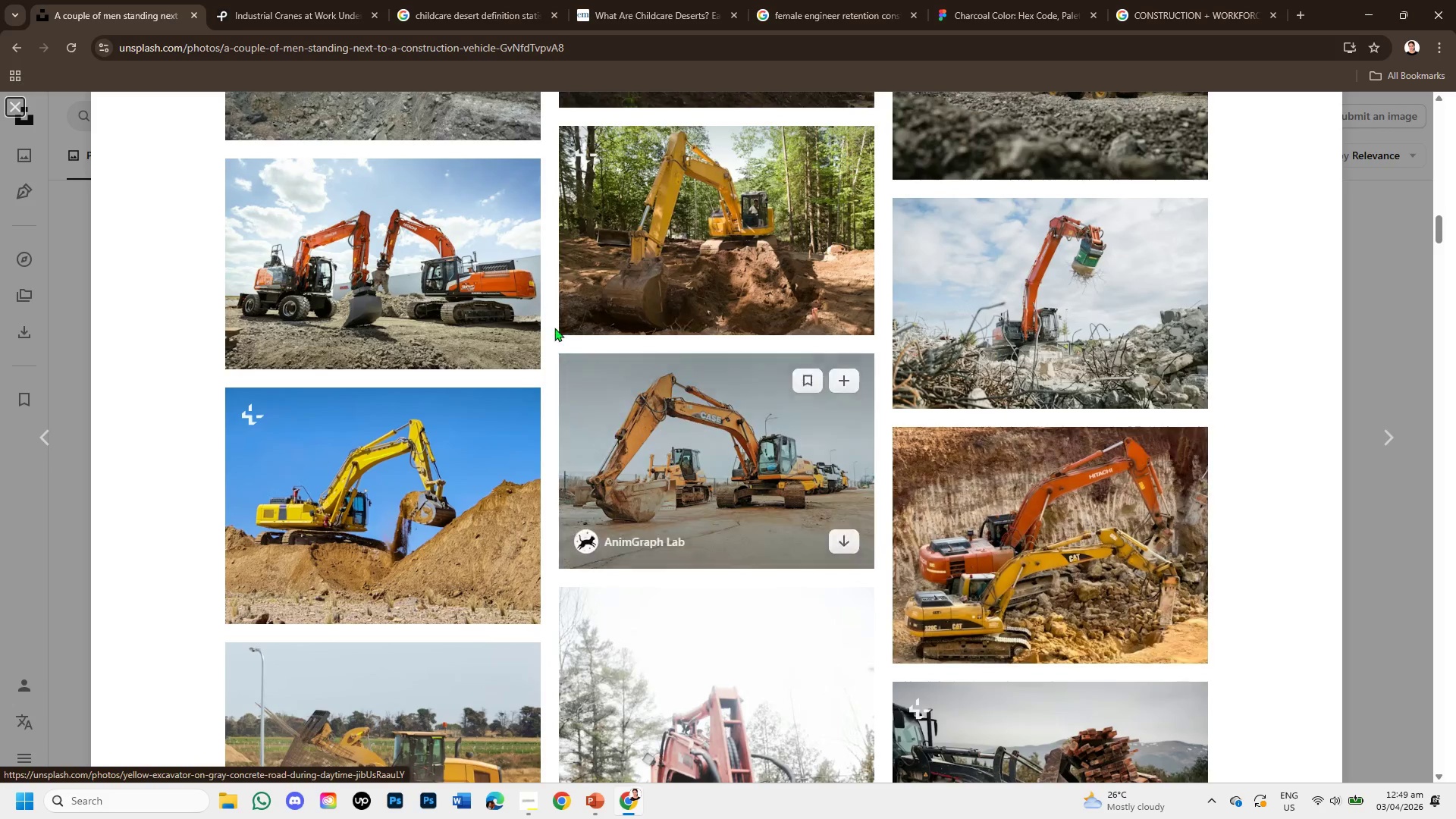 
wait(7.0)
 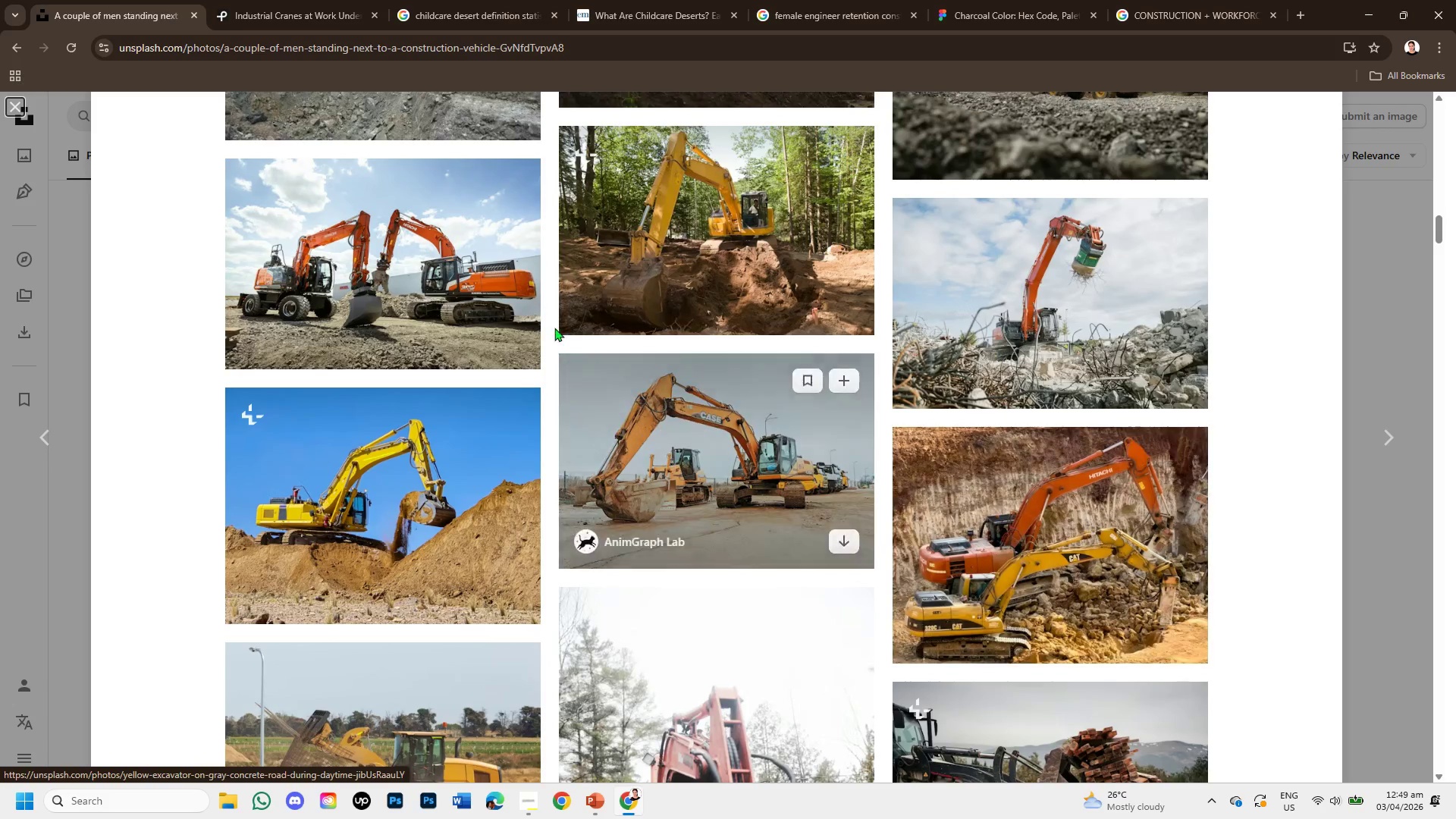 
scroll: coordinate [592, 470], scroll_direction: down, amount: 5.0
 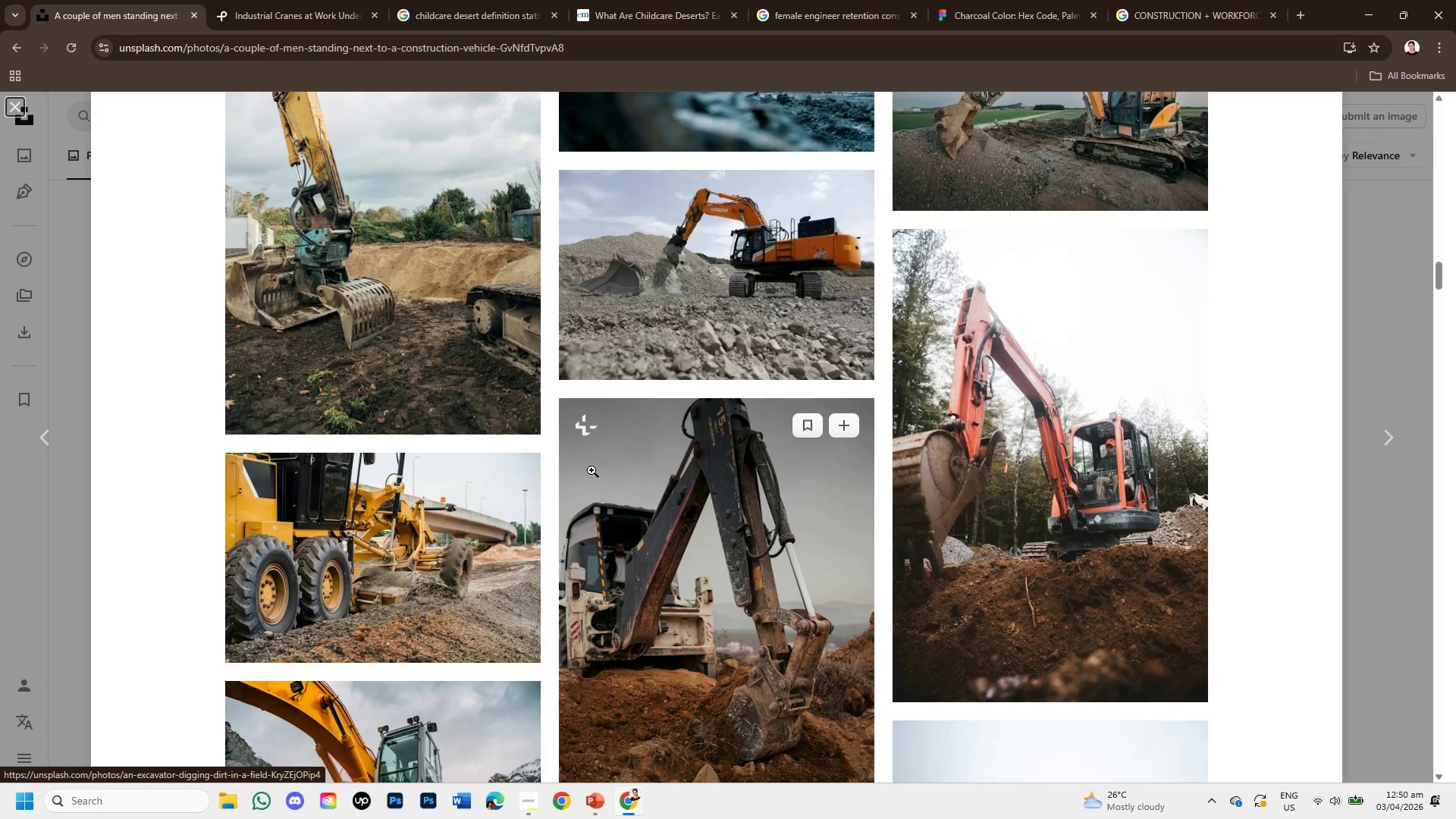 
scroll: coordinate [592, 470], scroll_direction: up, amount: 1.0
 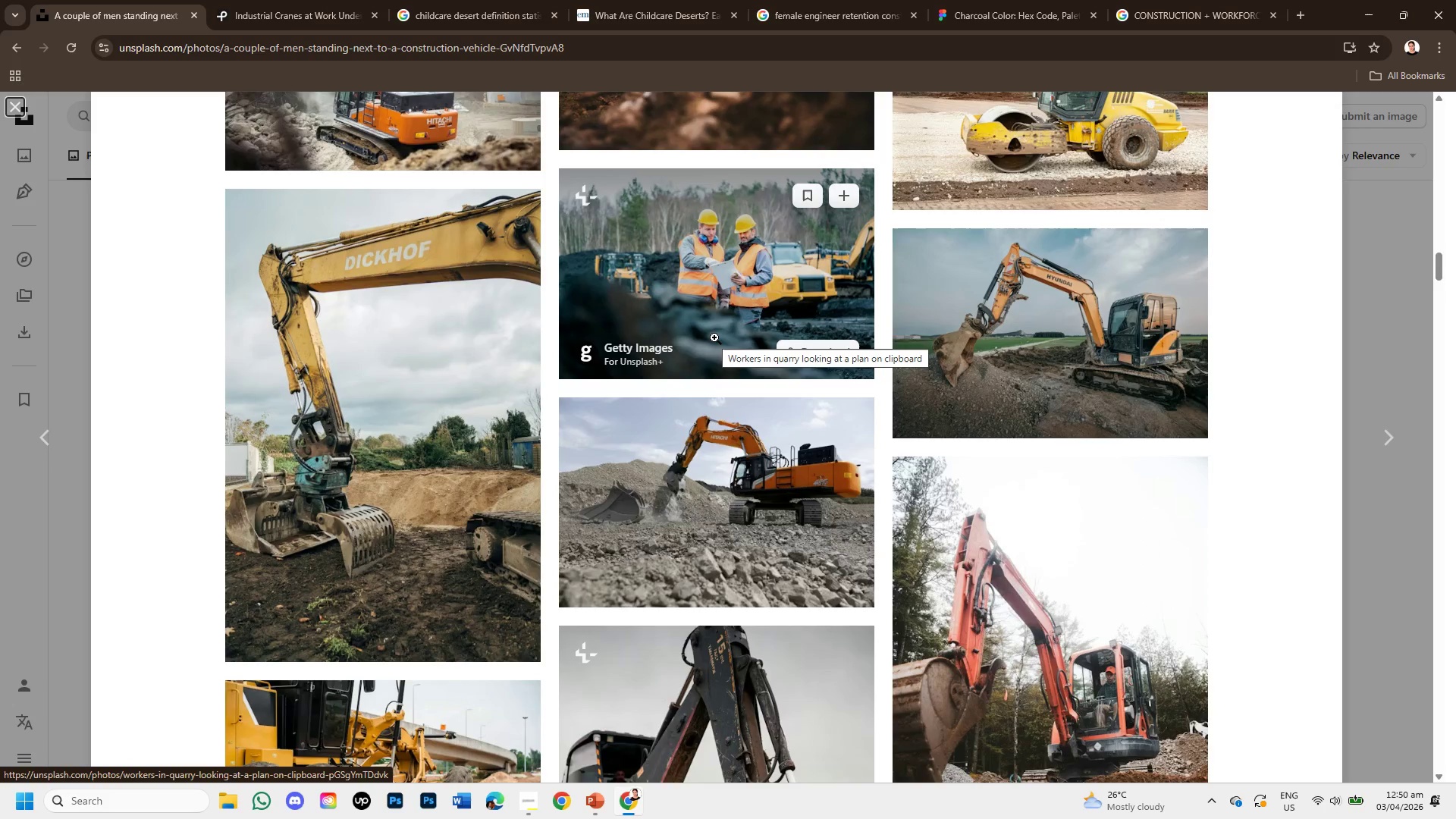 
left_click([714, 337])
 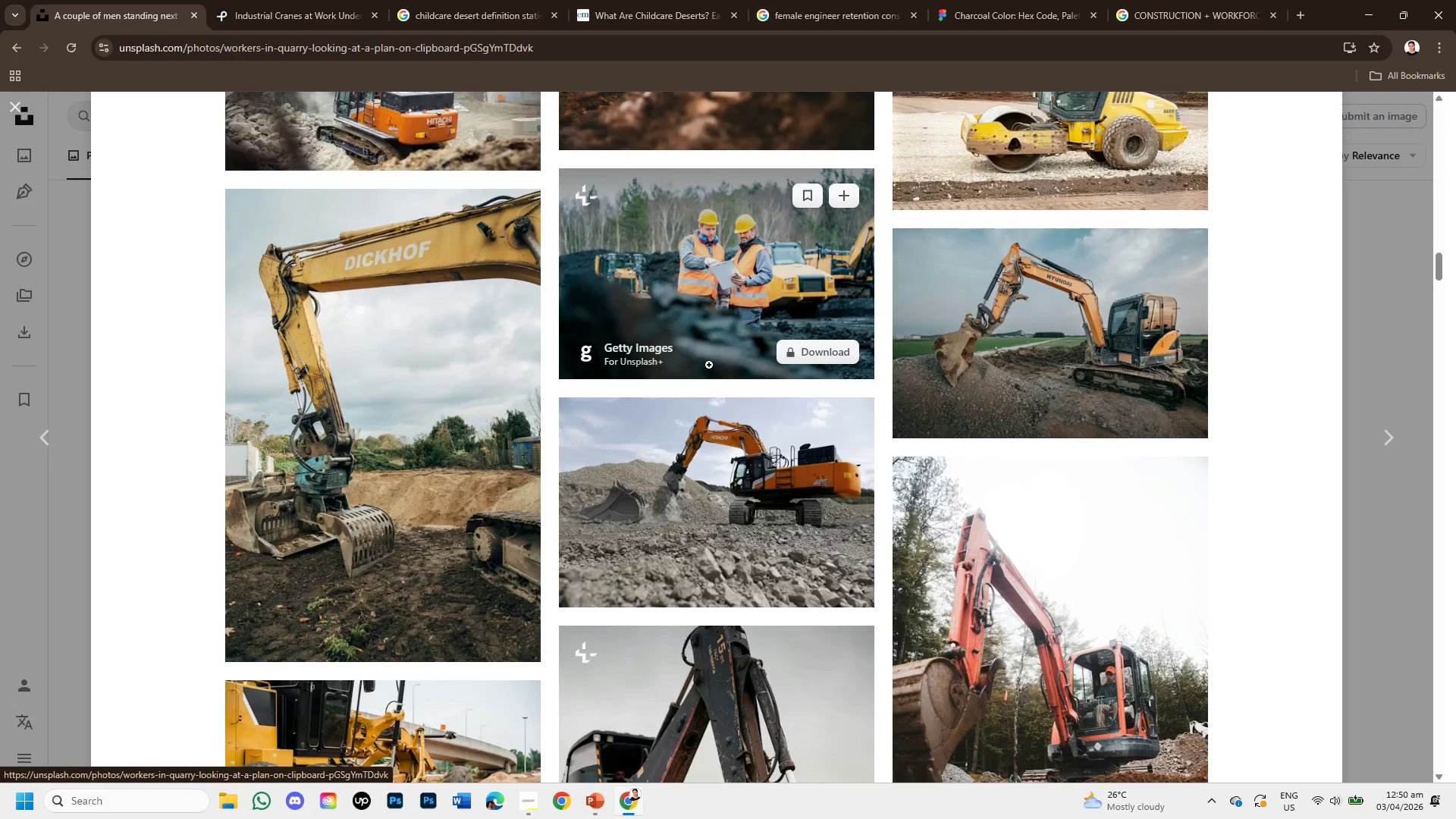 
scroll: coordinate [693, 447], scroll_direction: down, amount: 7.0
 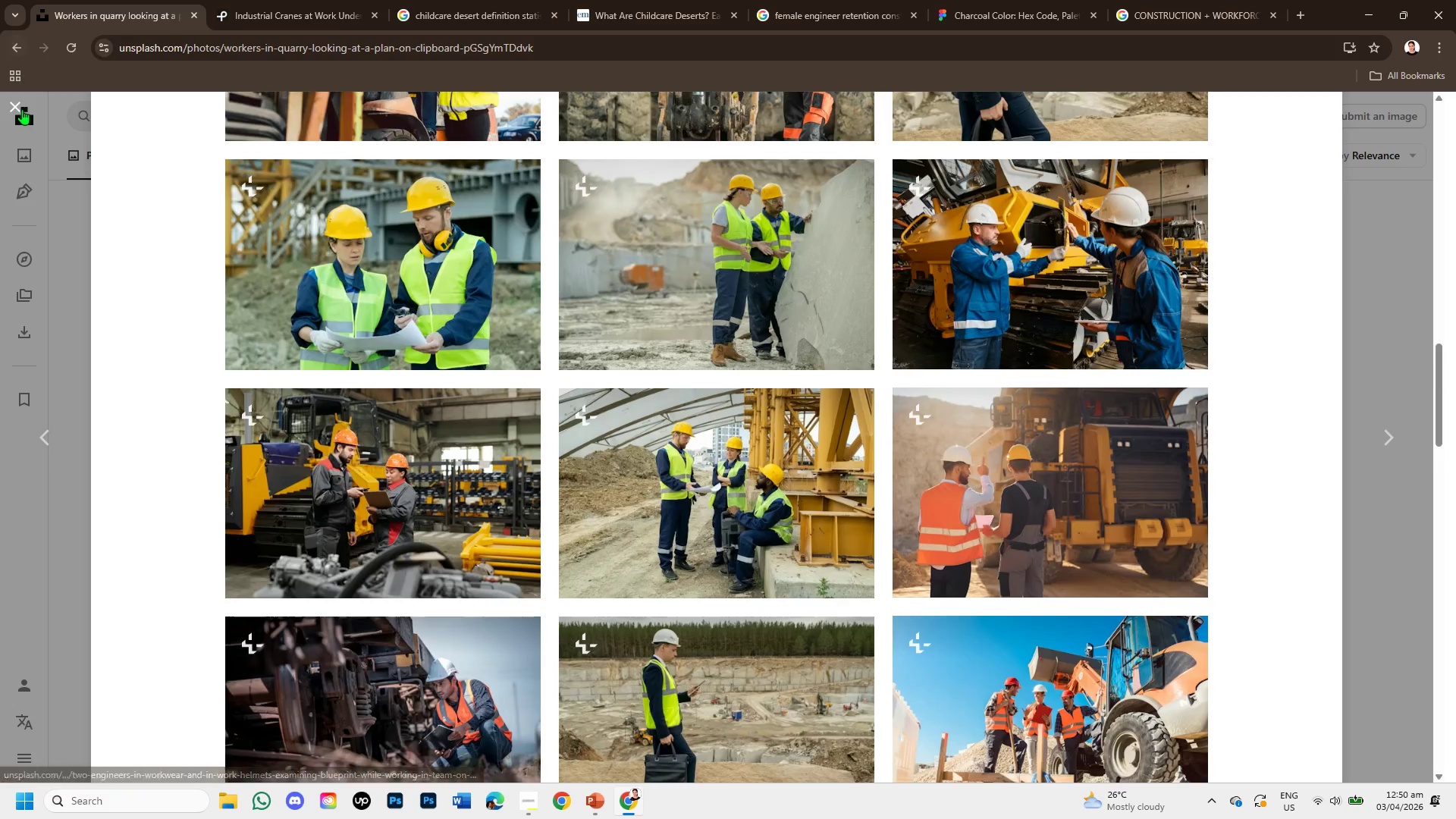 
left_click([22, 111])
 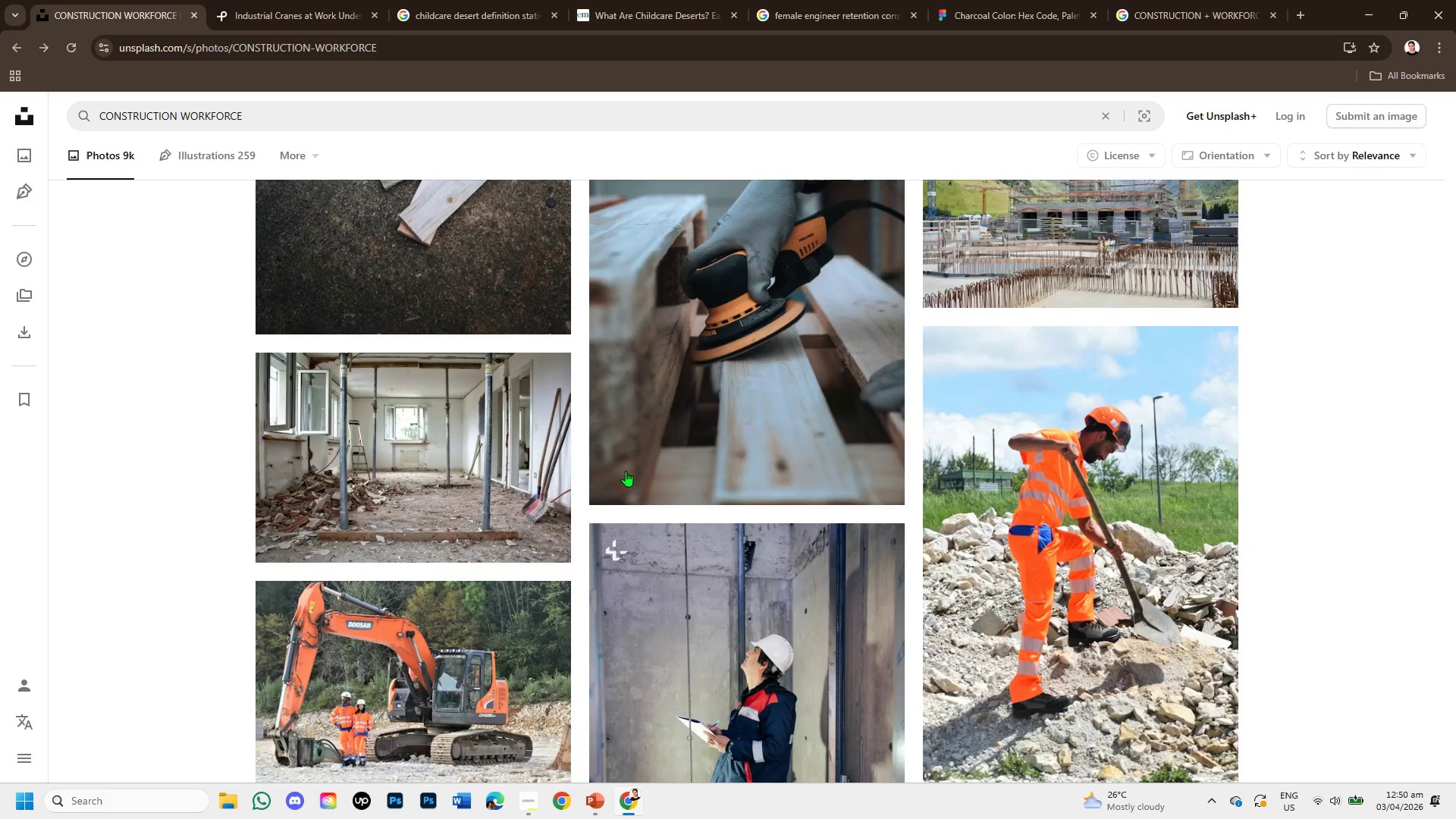 
scroll: coordinate [648, 516], scroll_direction: down, amount: 5.0
 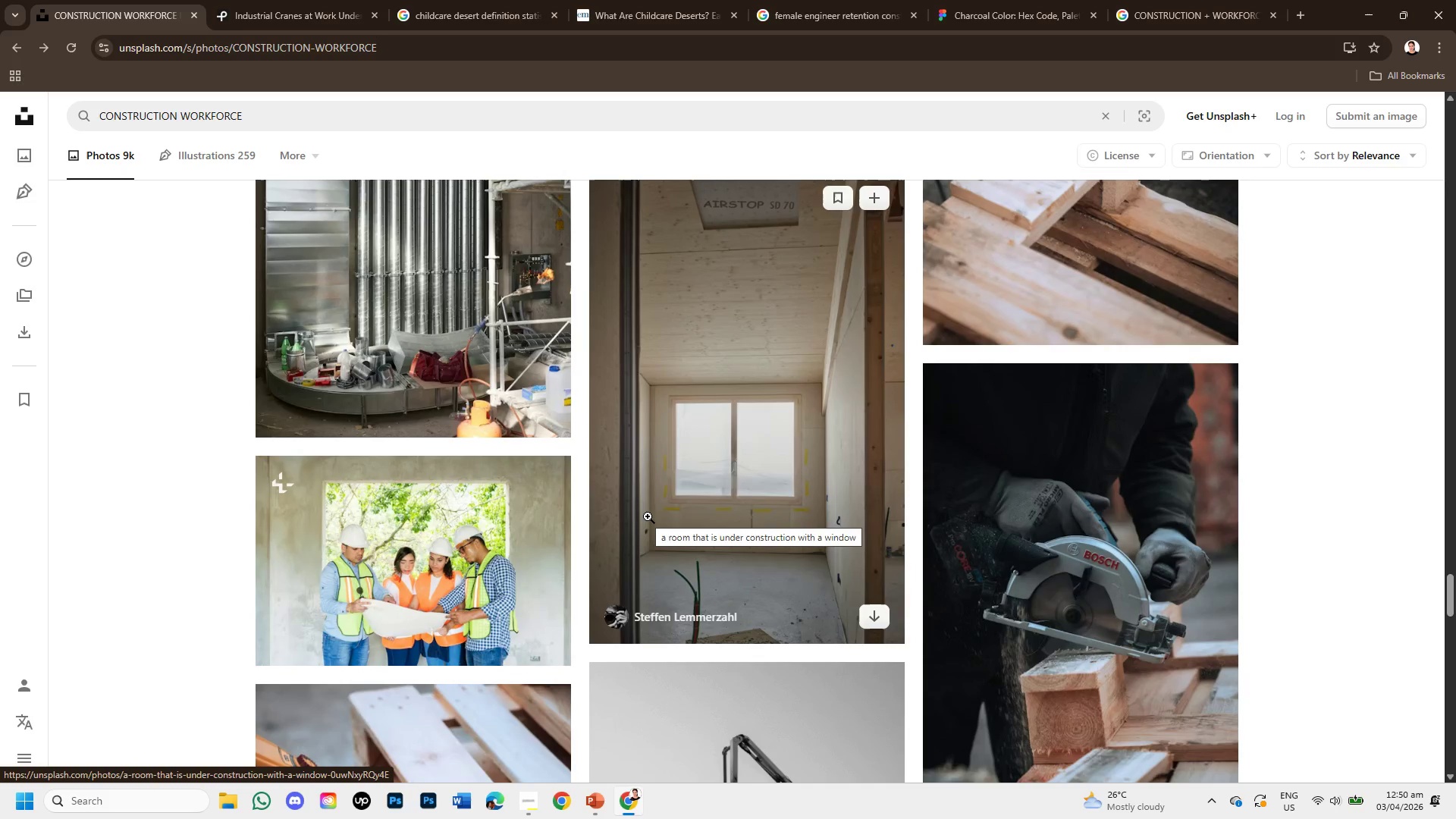 
wait(6.61)
 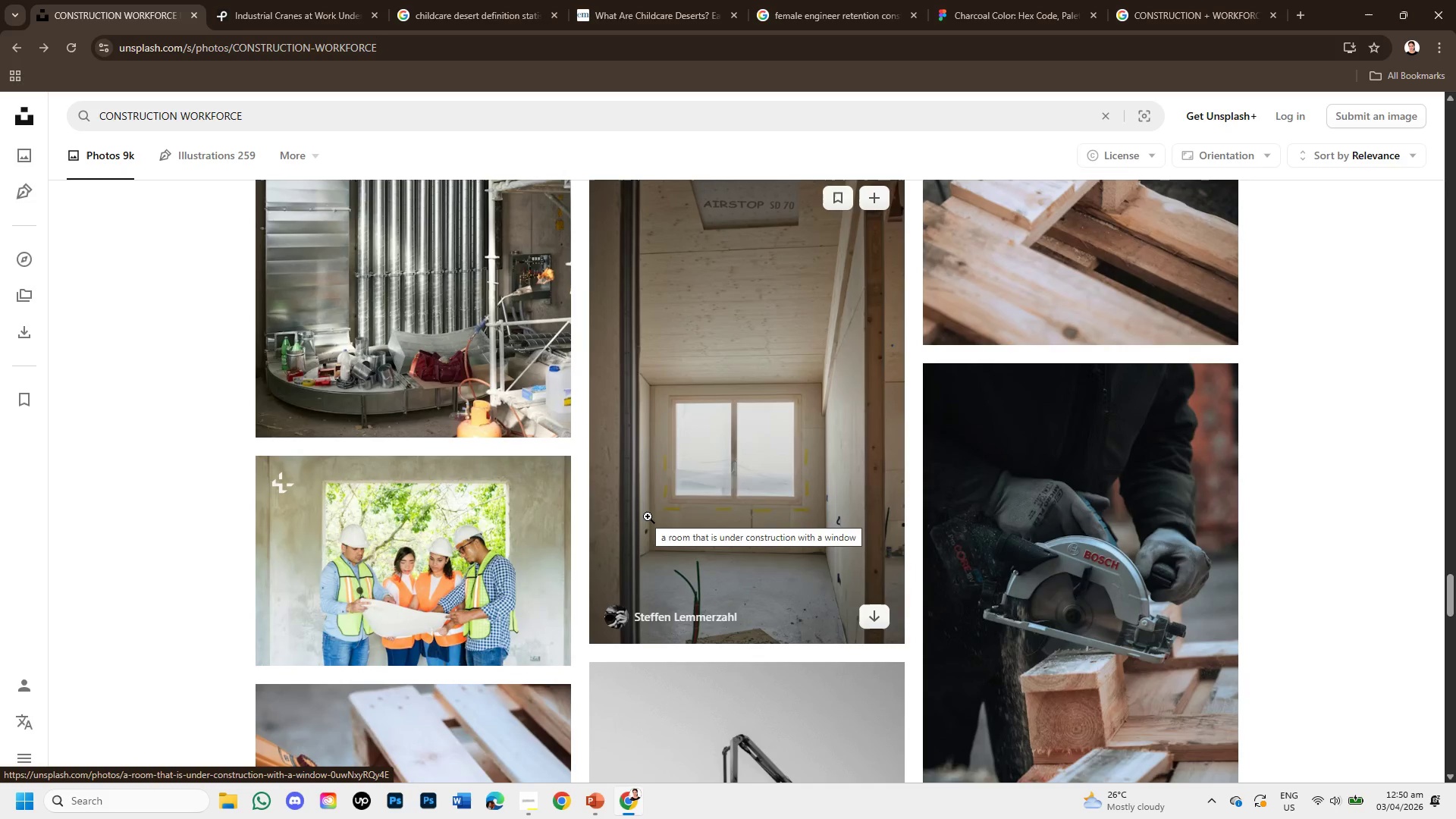 
left_click([309, 5])
 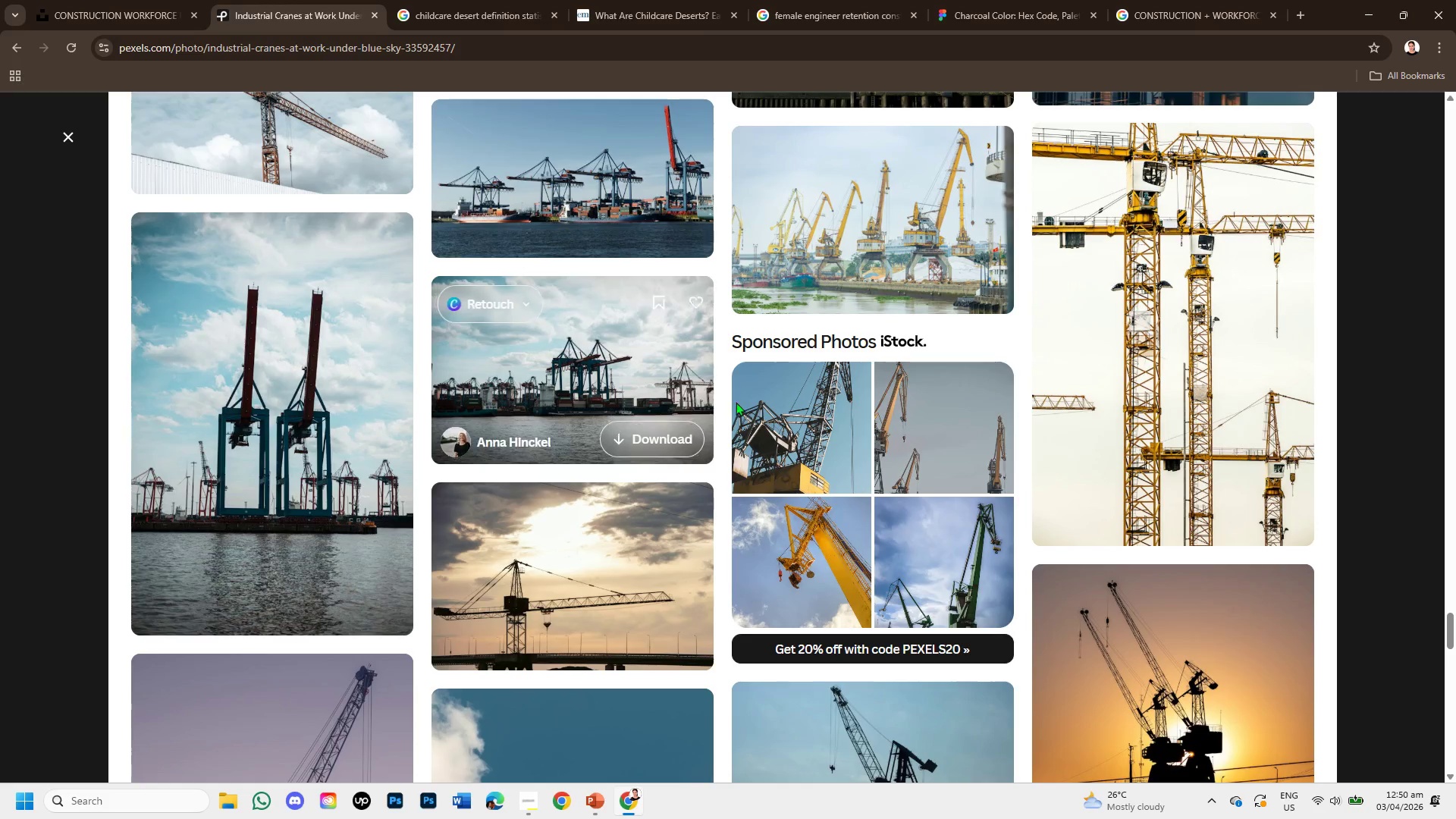 
scroll: coordinate [877, 530], scroll_direction: down, amount: 13.0
 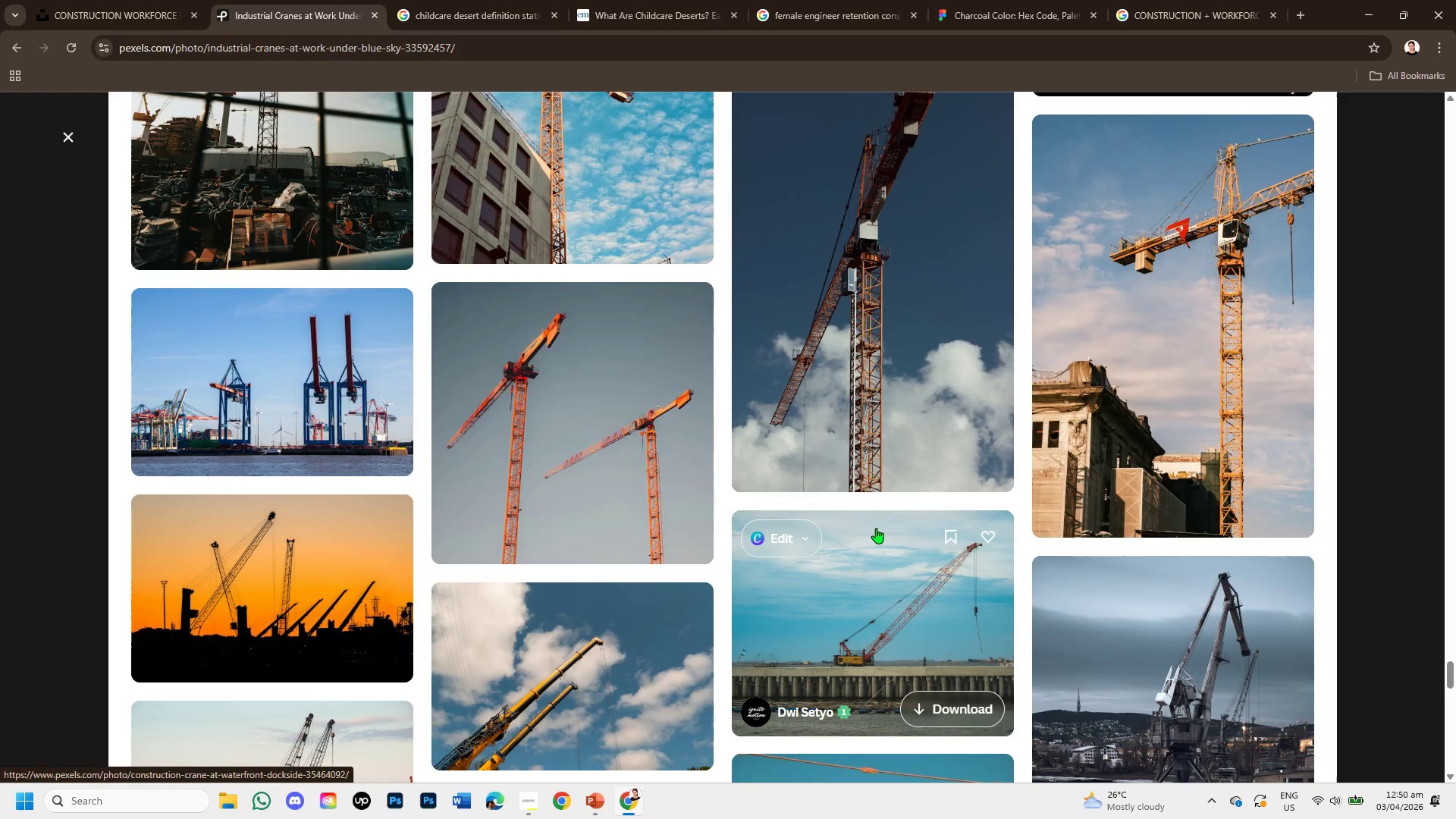 
scroll: coordinate [876, 531], scroll_direction: down, amount: 5.0
 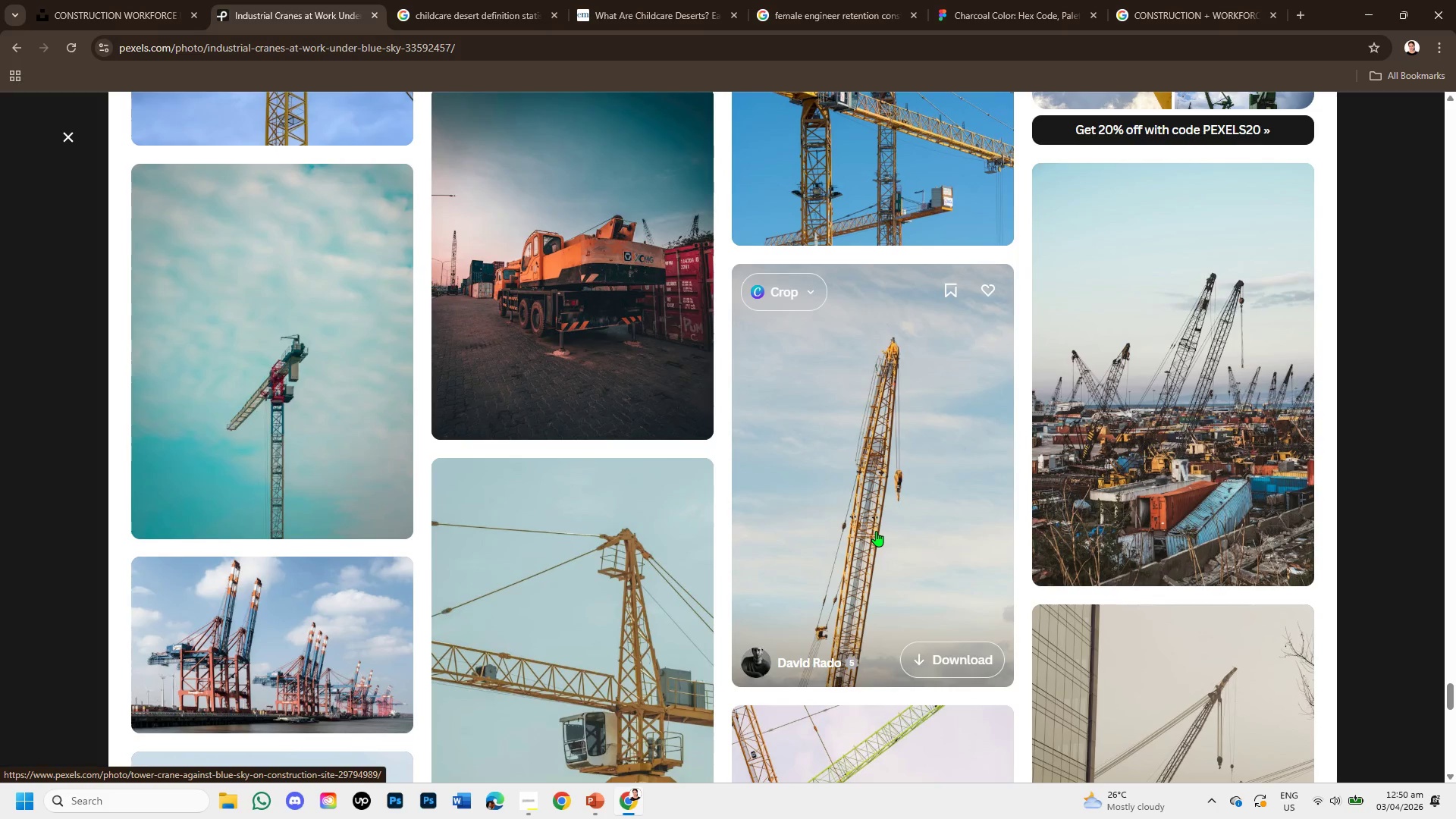 
scroll: coordinate [877, 529], scroll_direction: up, amount: 31.0
 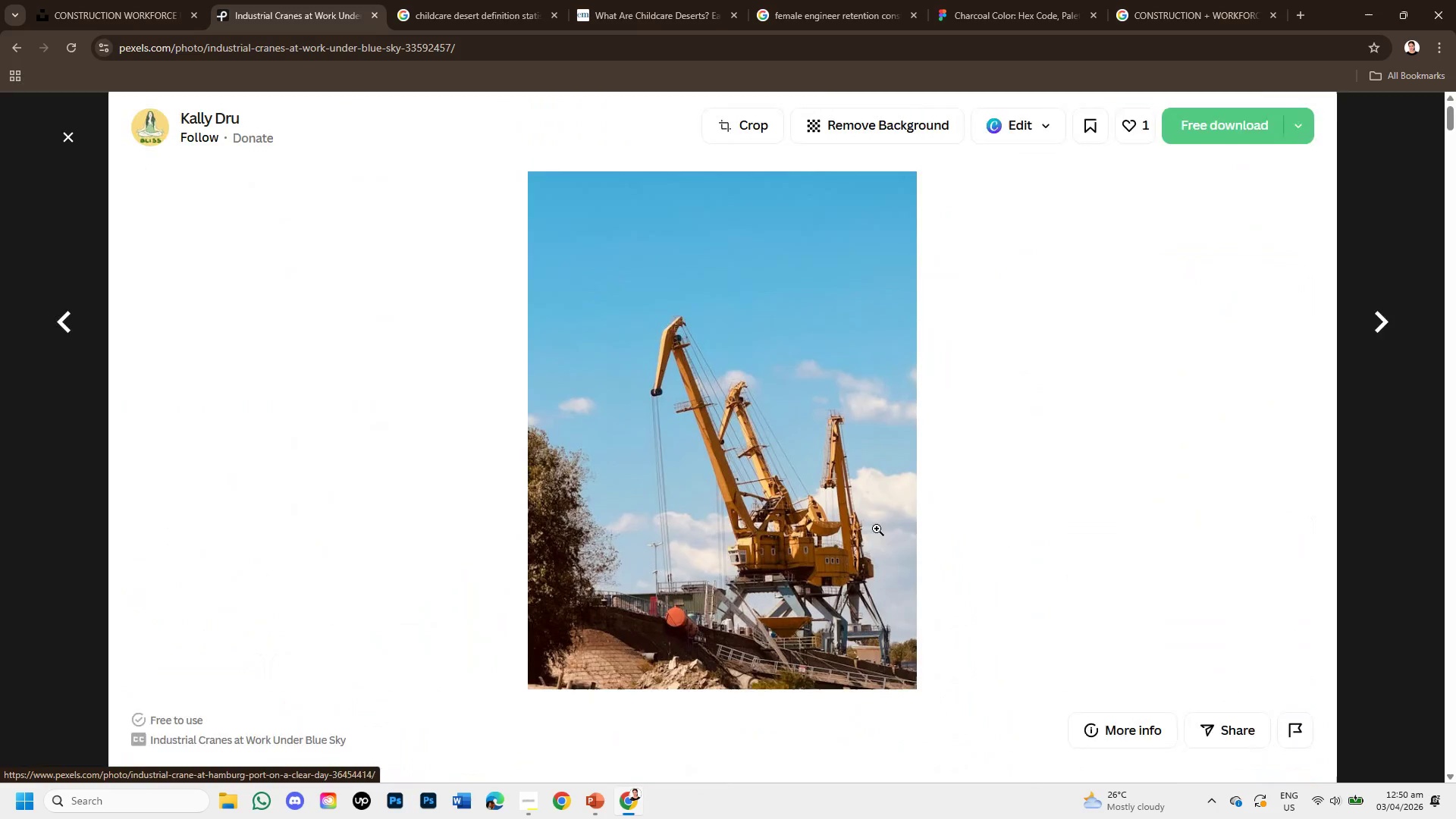 
left_click([68, 131])
 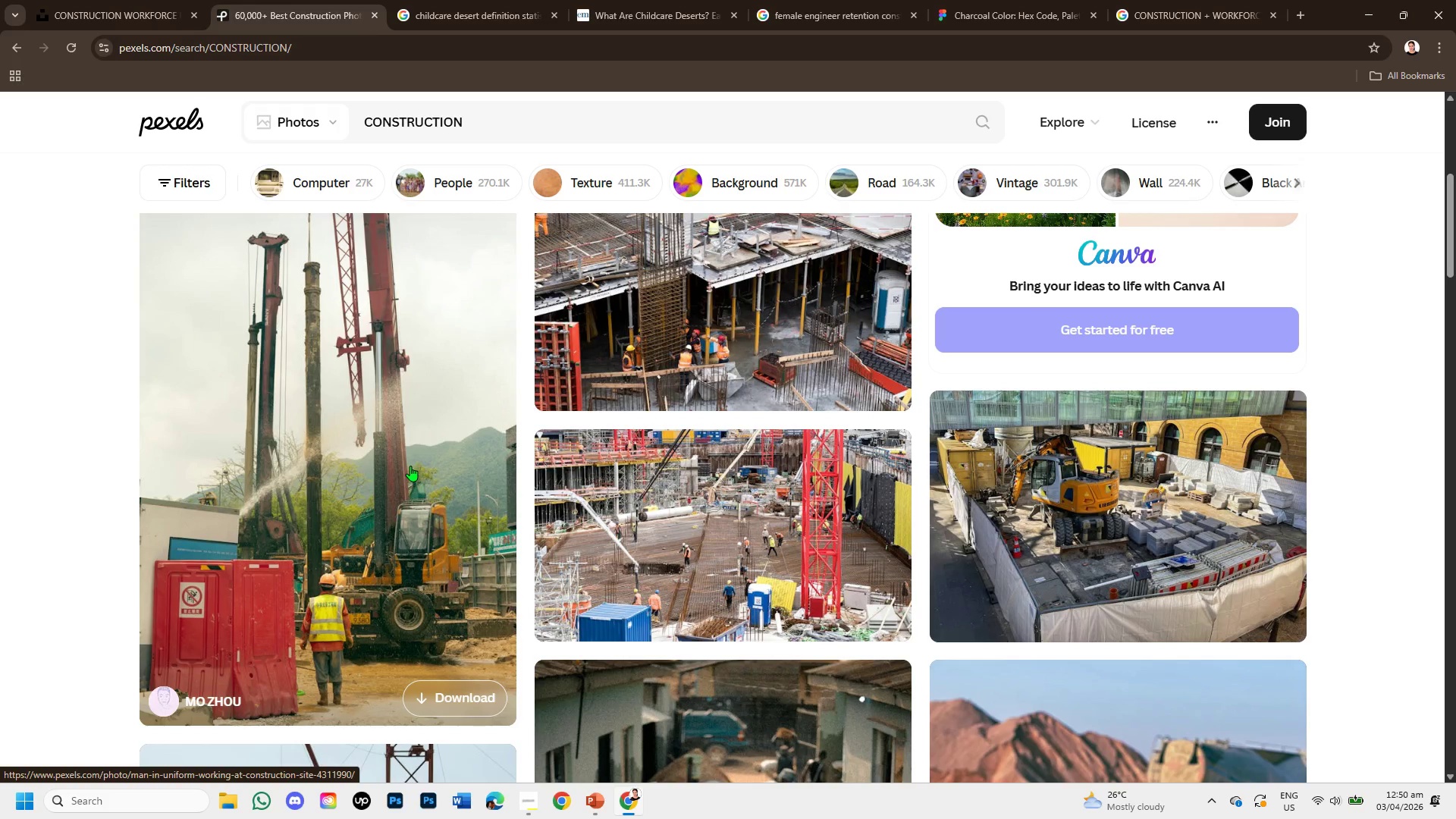 
left_click([410, 466])
 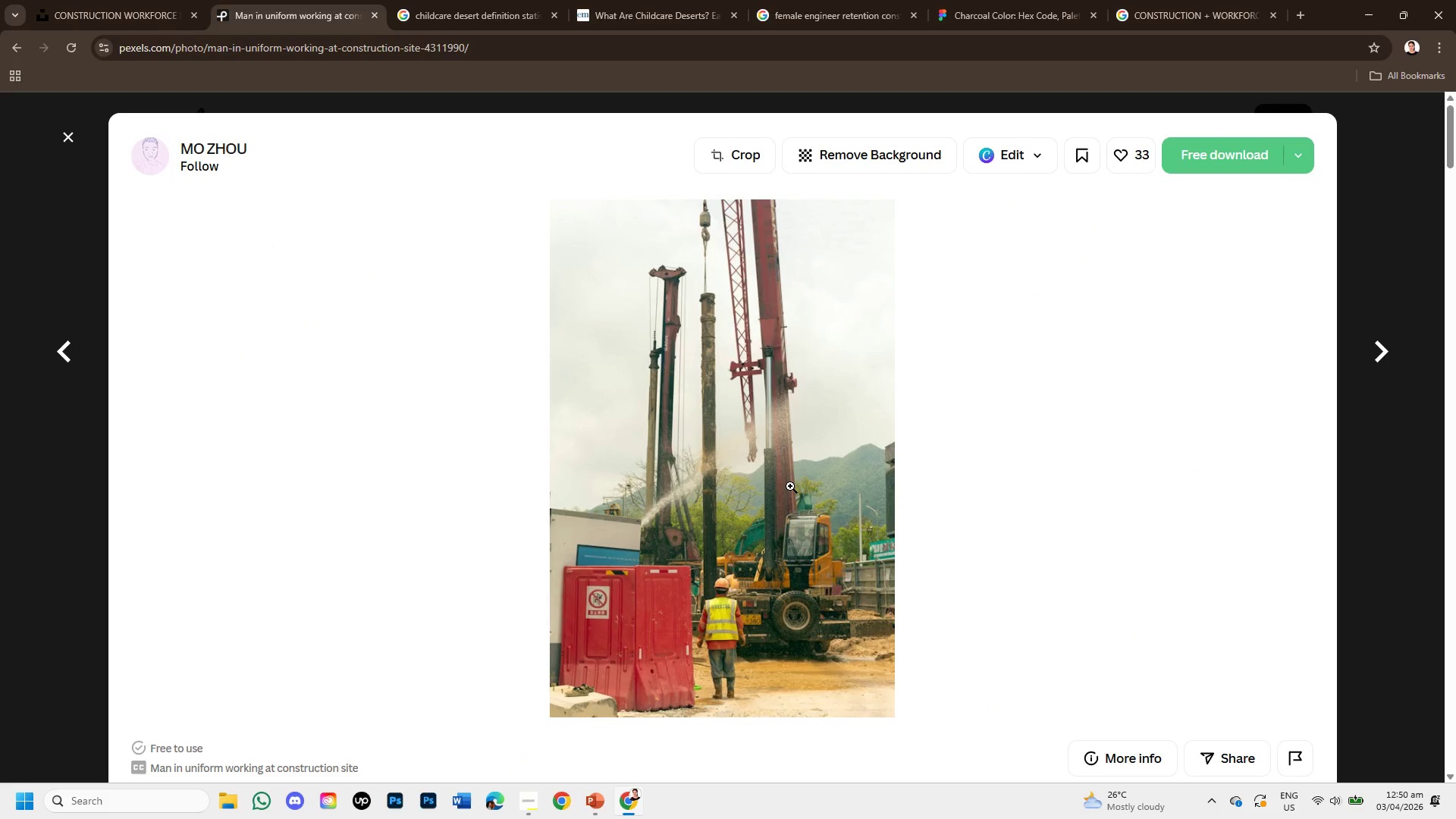 
right_click([714, 394])
 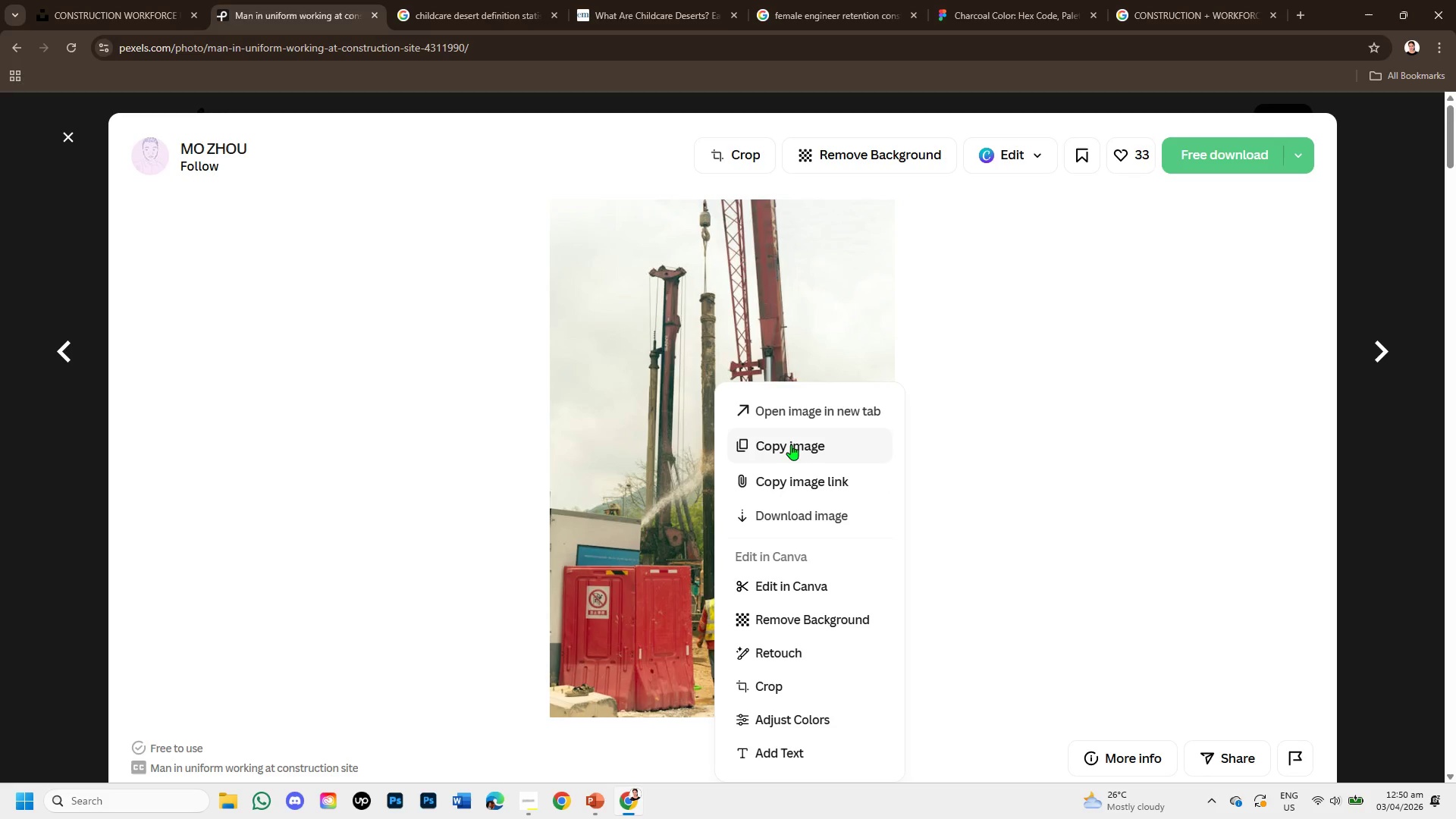 
left_click([810, 510])
 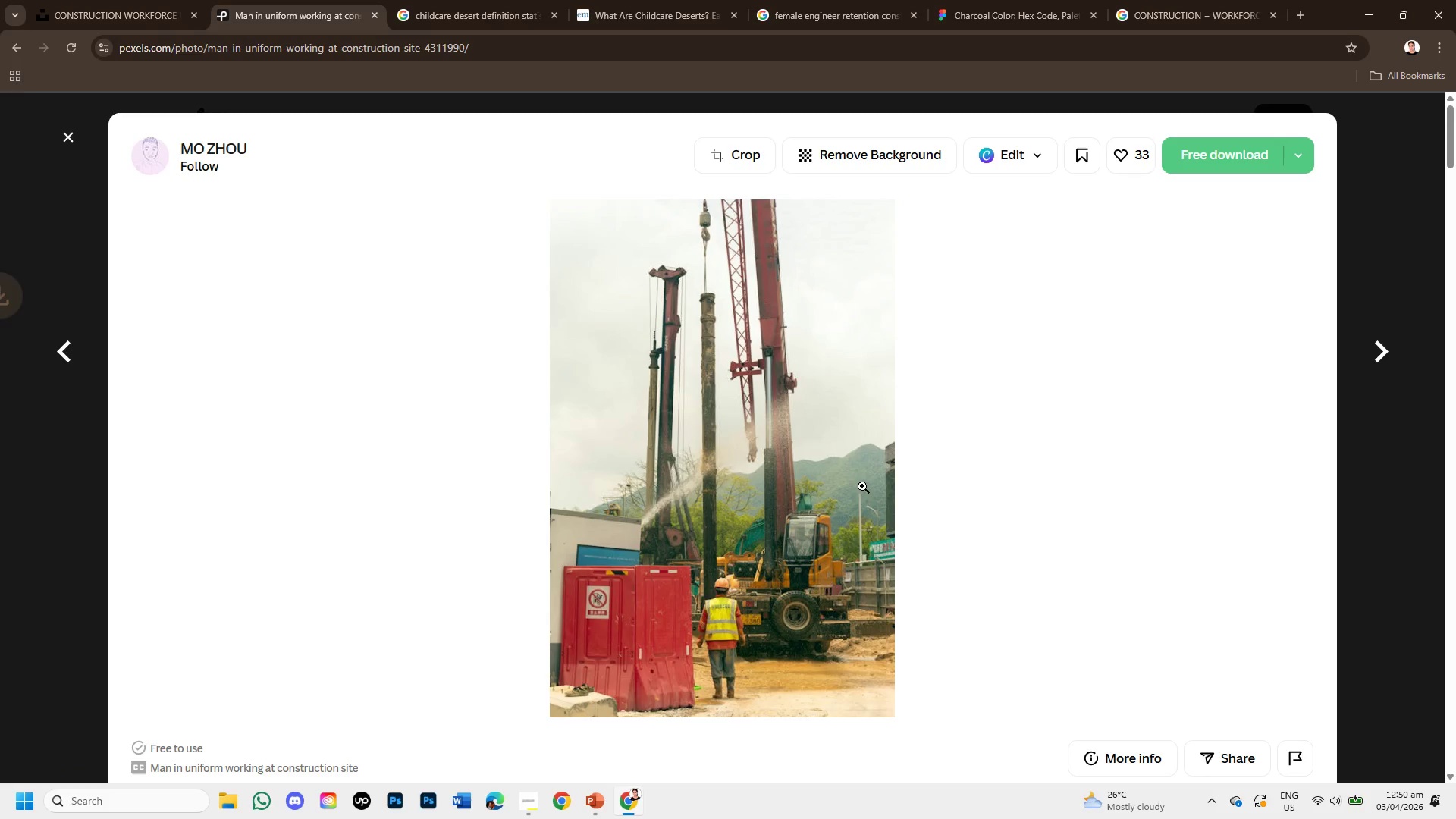 
scroll: coordinate [865, 486], scroll_direction: down, amount: 1.0
 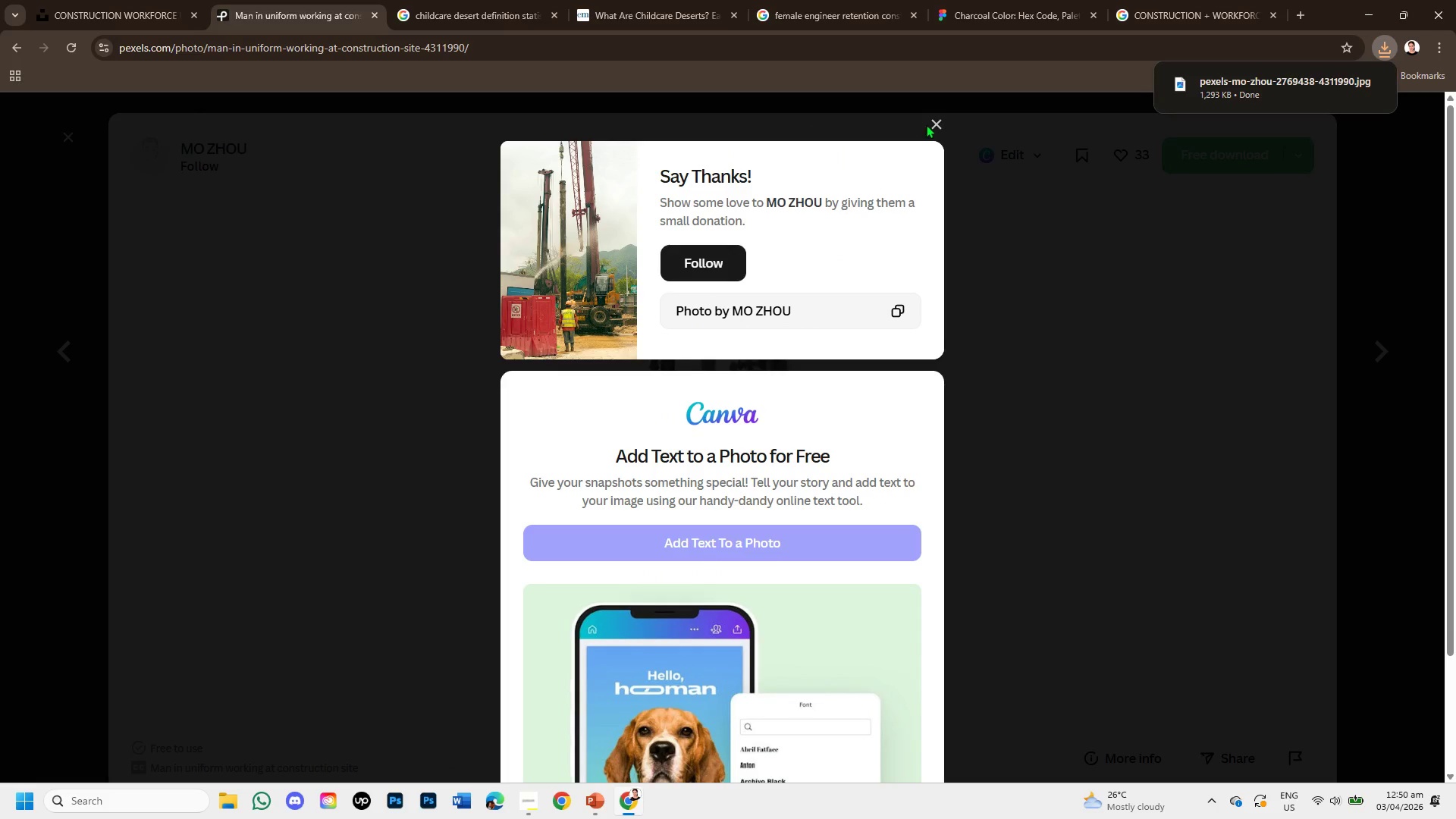 
left_click([933, 124])
 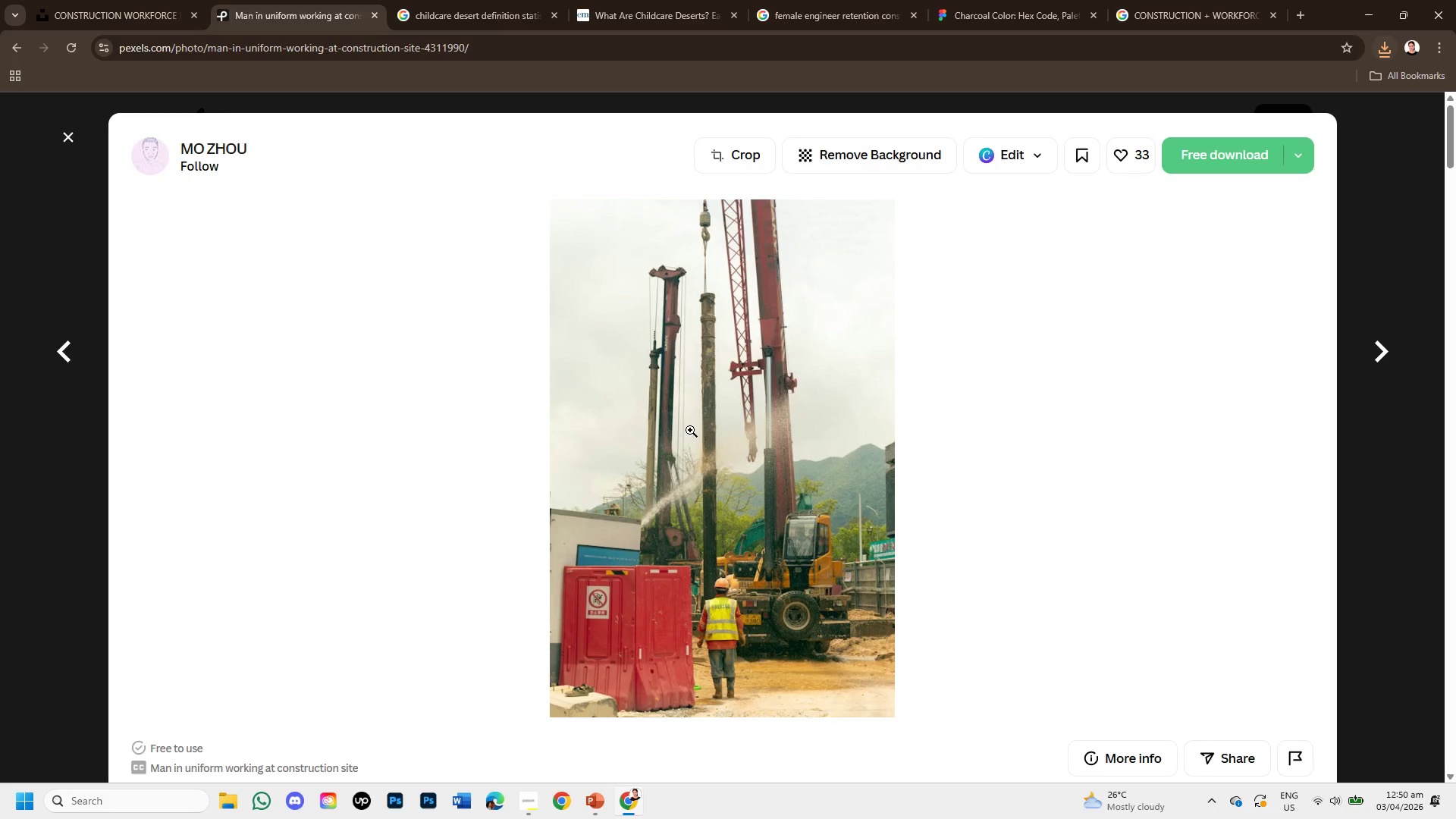 
scroll: coordinate [690, 437], scroll_direction: down, amount: 3.0
 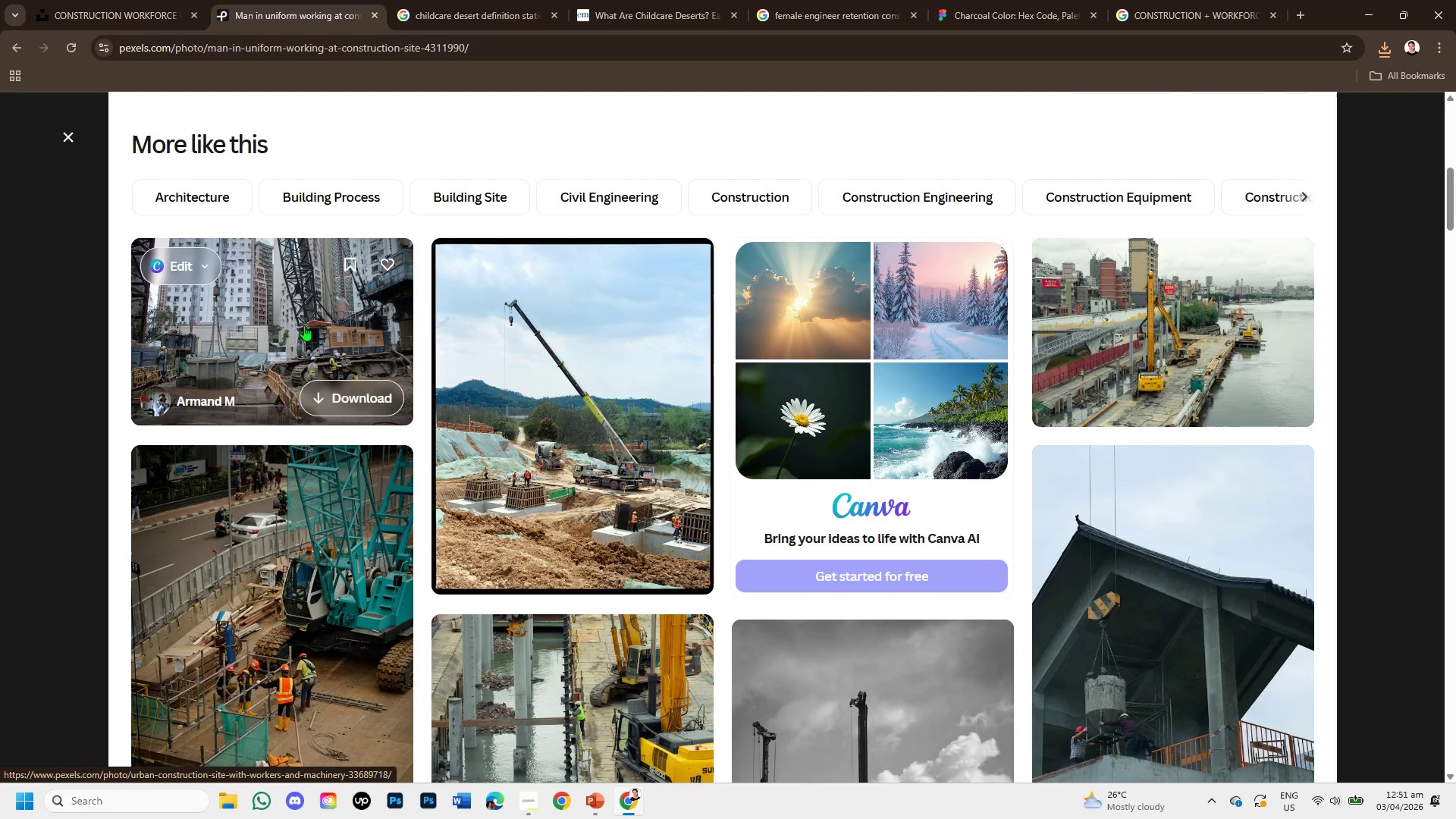 
wait(5.46)
 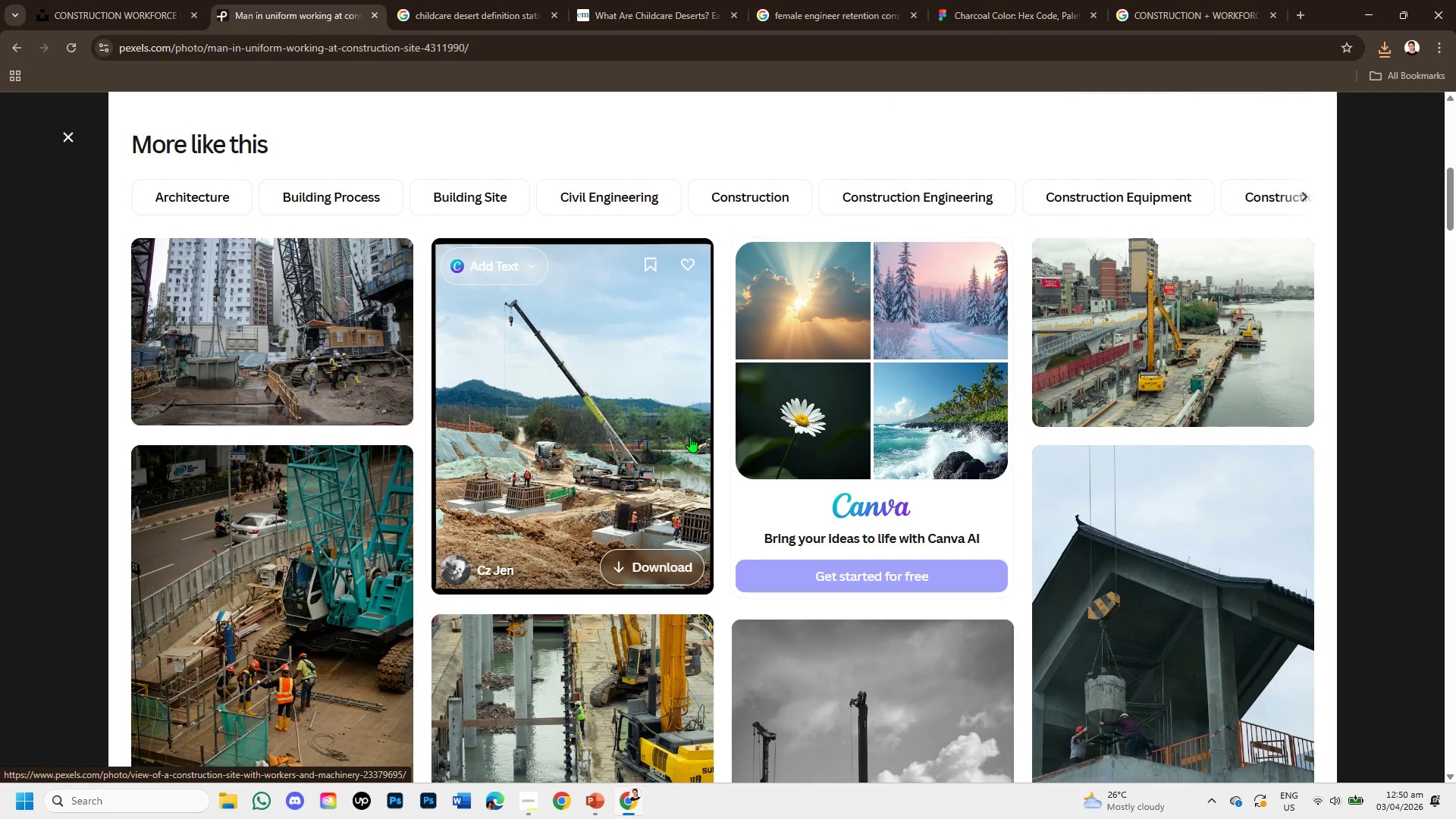 
left_click([304, 325])
 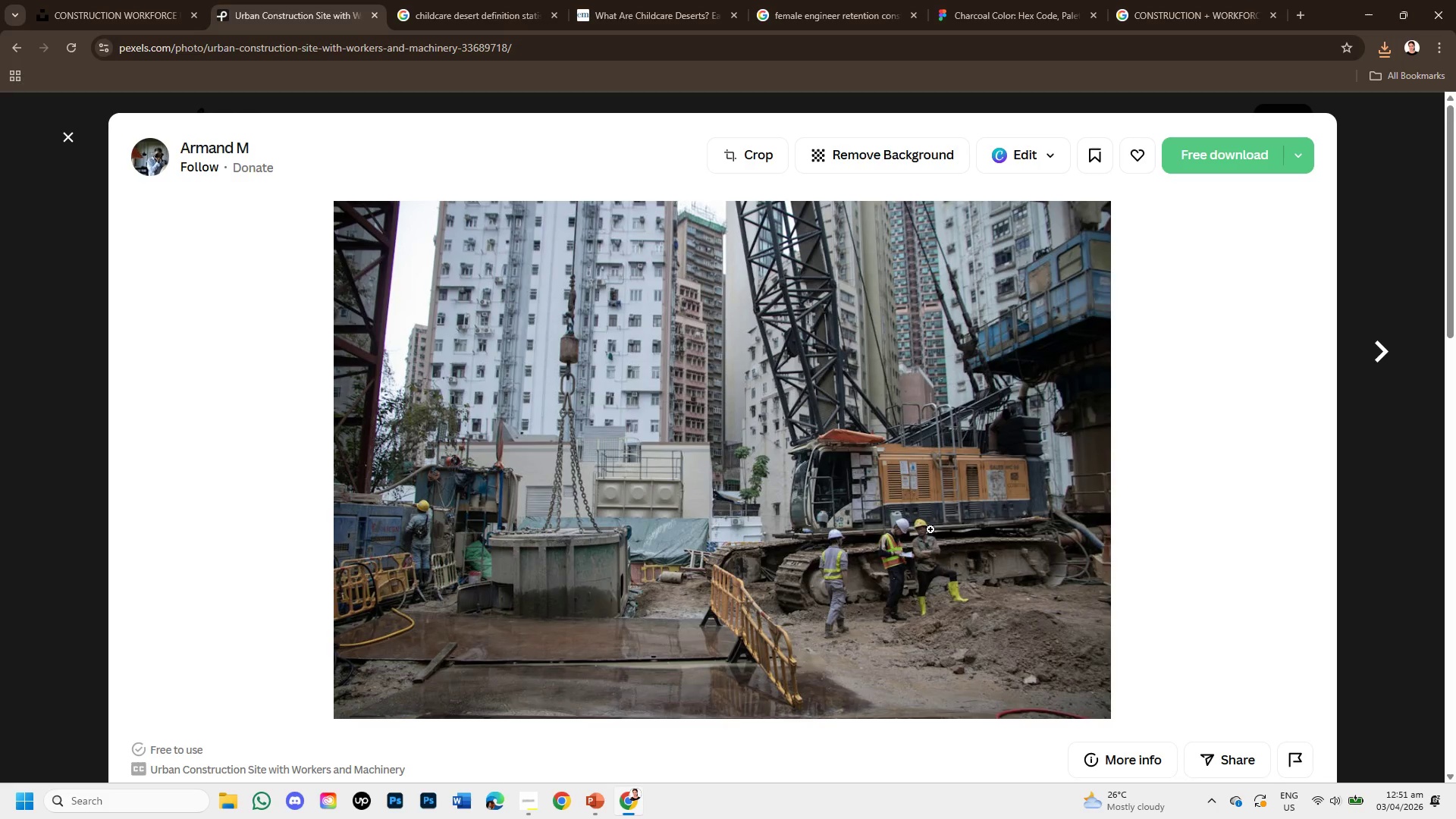 
scroll: coordinate [912, 543], scroll_direction: down, amount: 6.0
 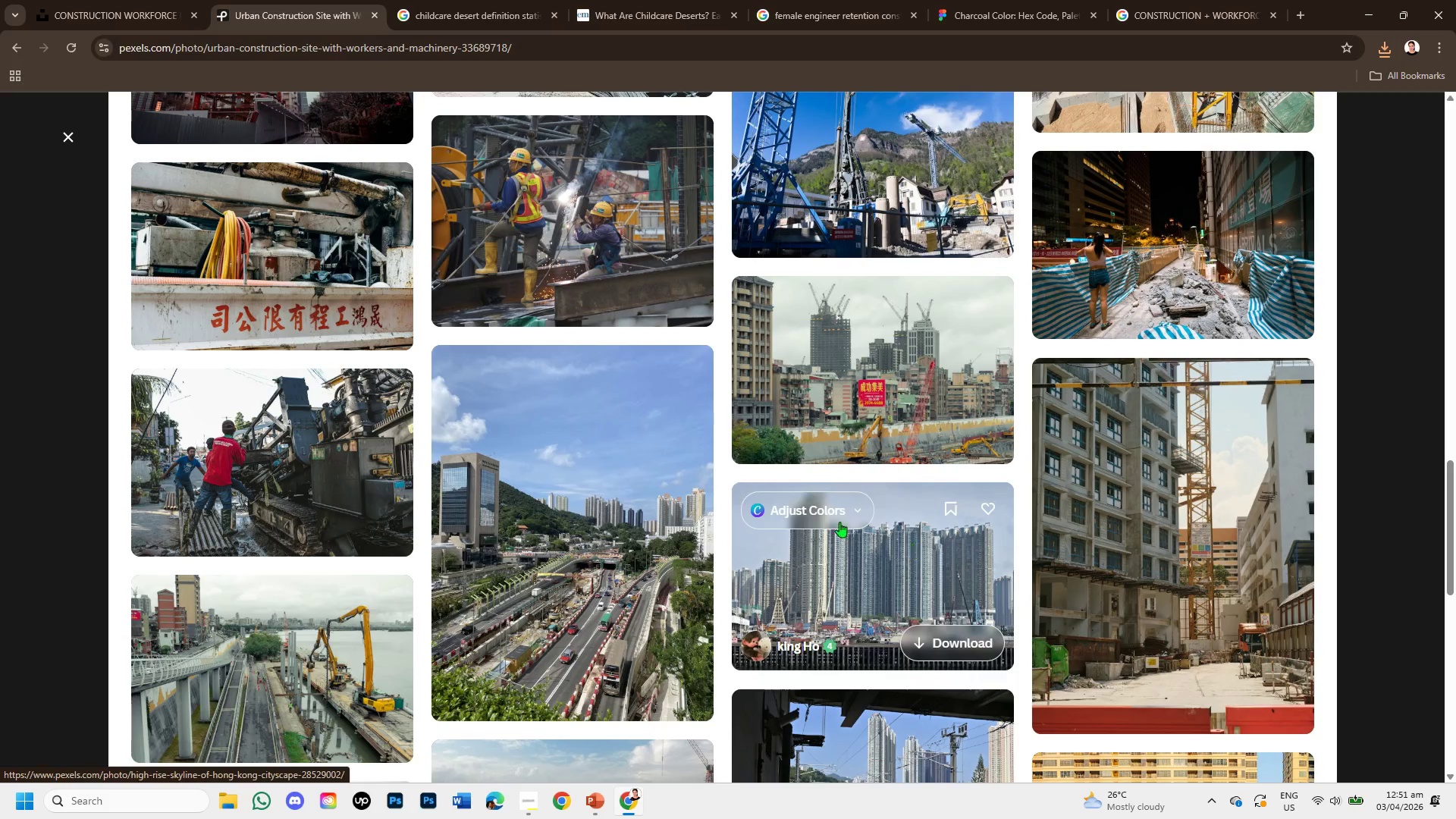 
scroll: coordinate [468, 289], scroll_direction: up, amount: 10.0
 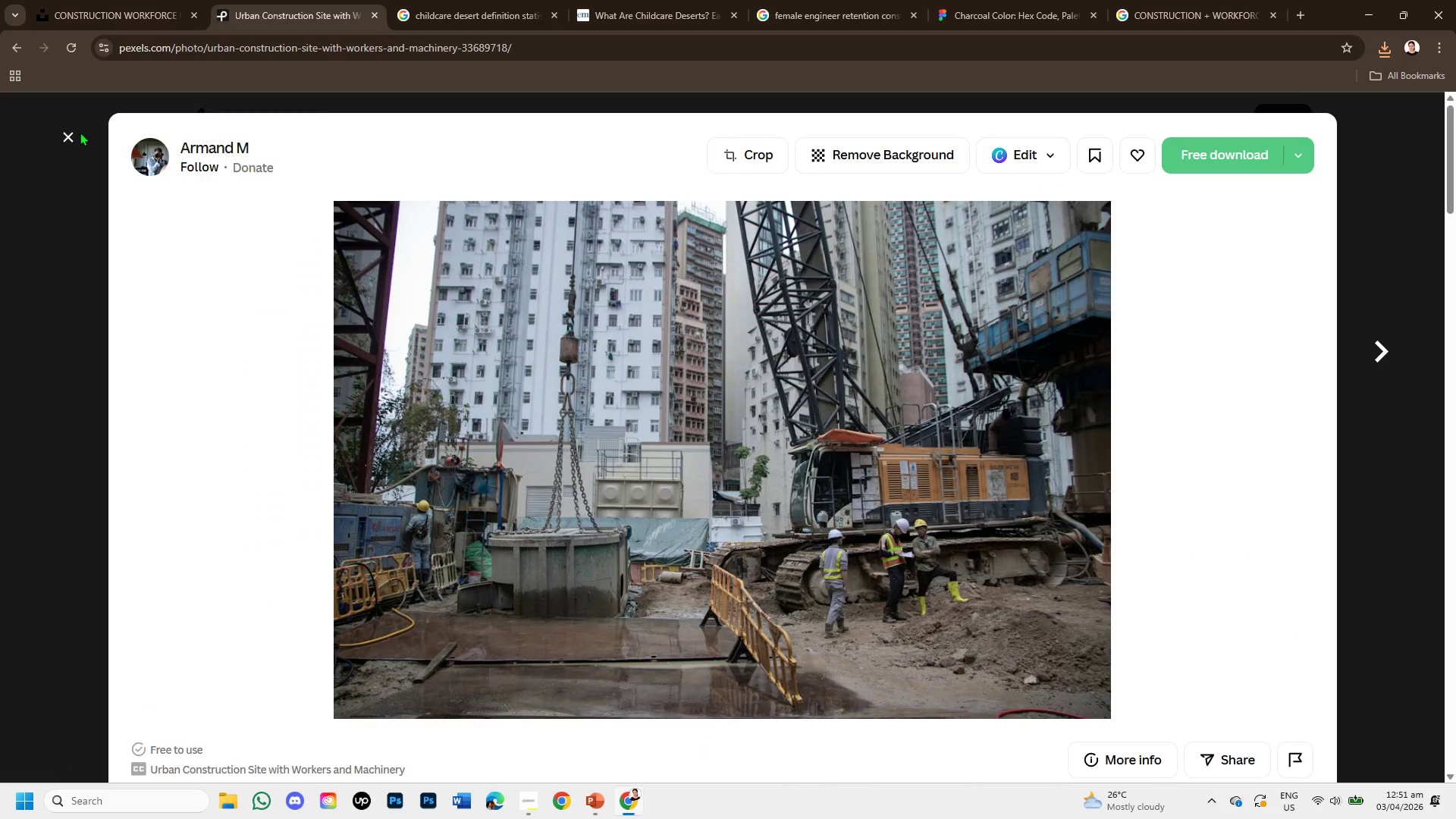 
left_click([70, 130])
 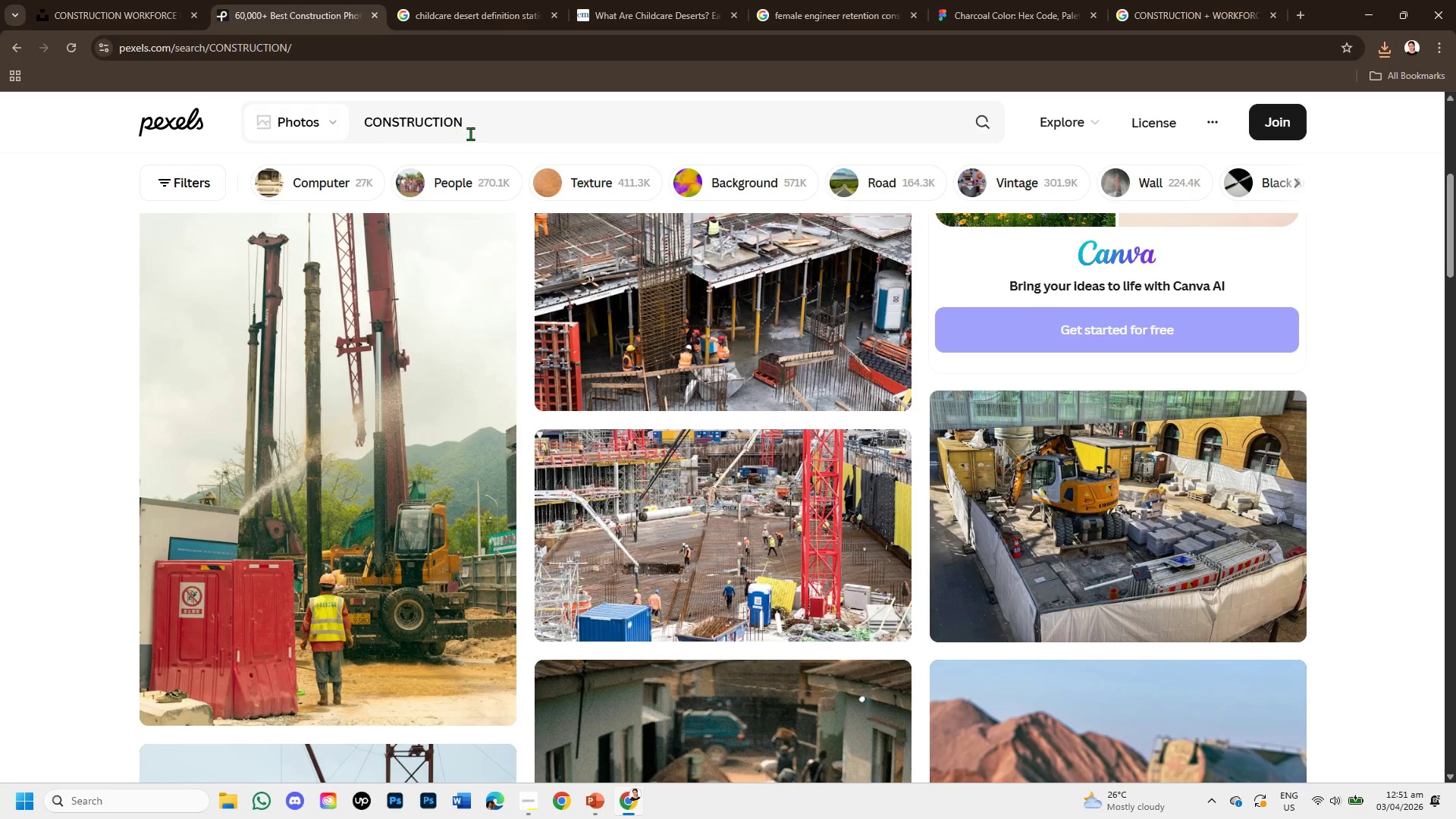 
left_click([479, 130])
 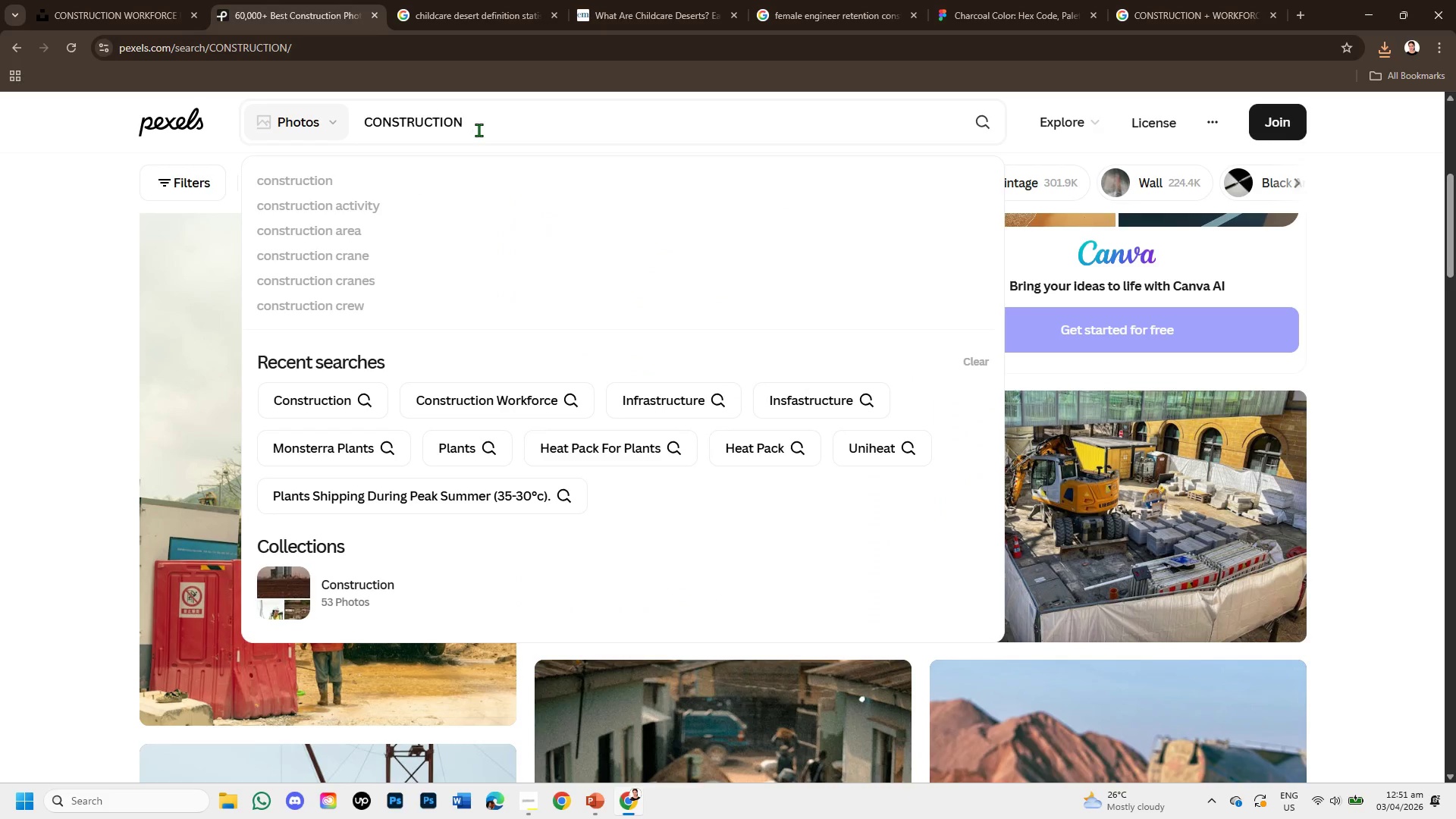 
hold_key(key=Backspace, duration=1.38)
 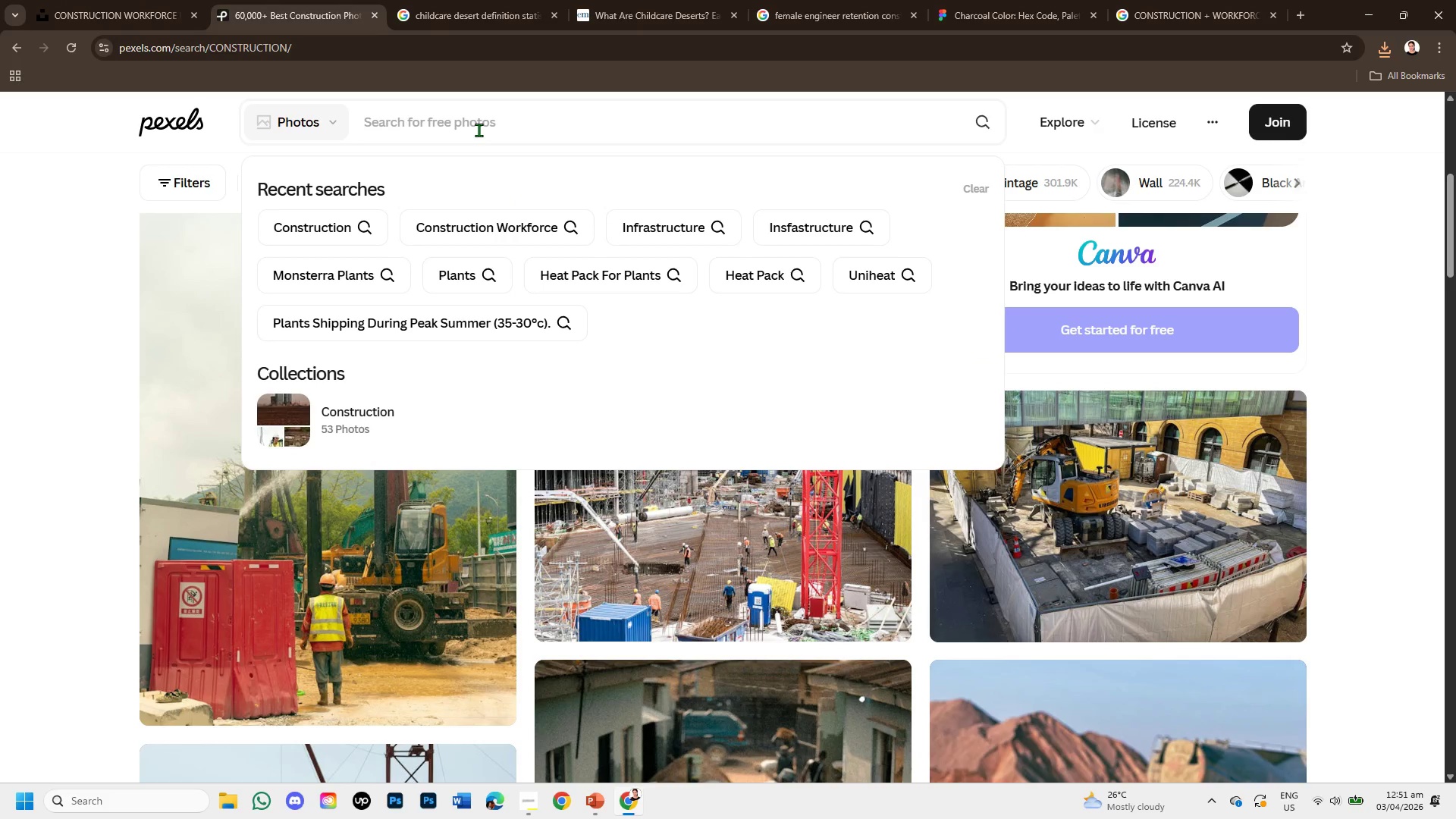 
type(SPROUT POD)
 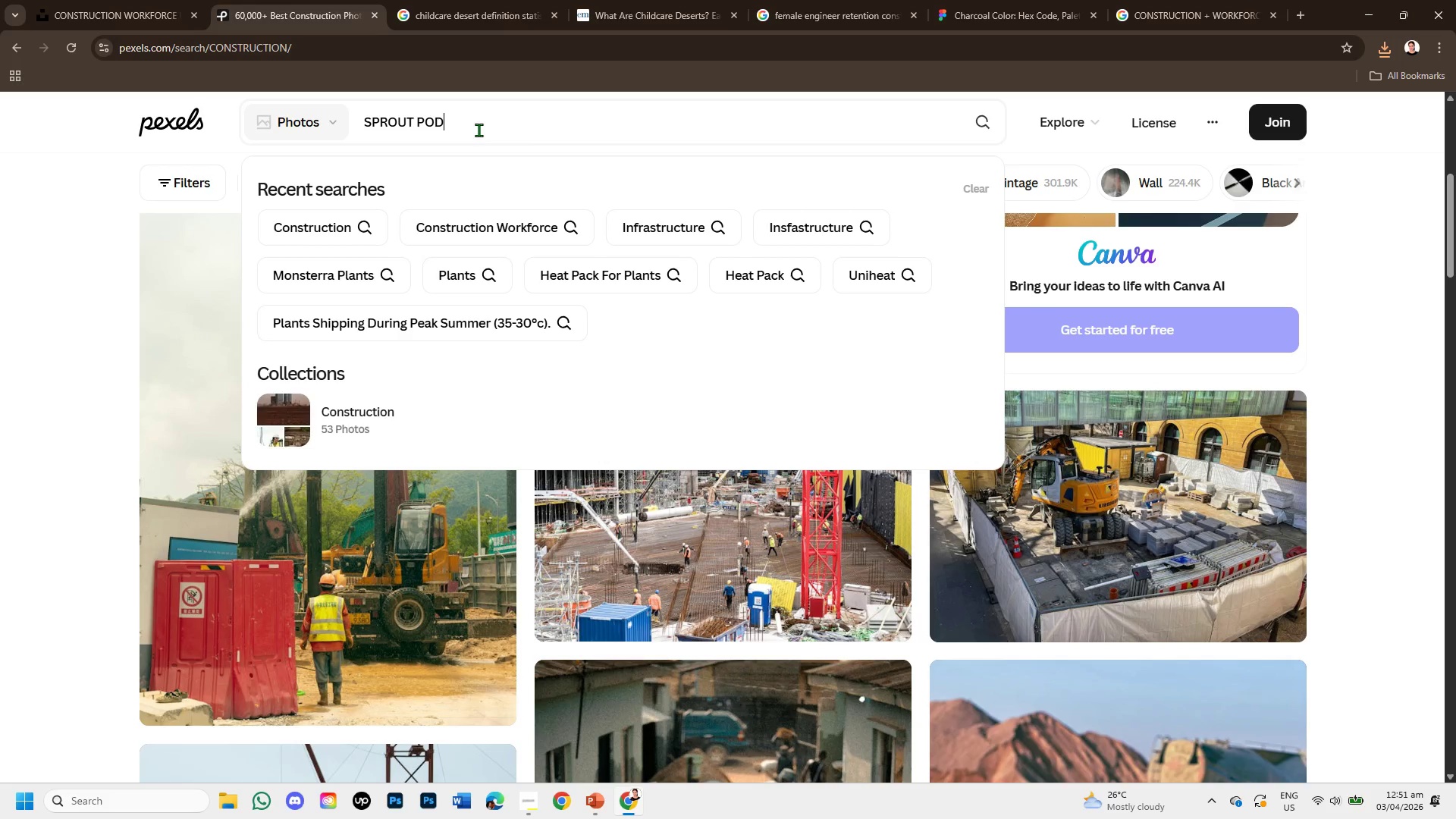 
key(Enter)
 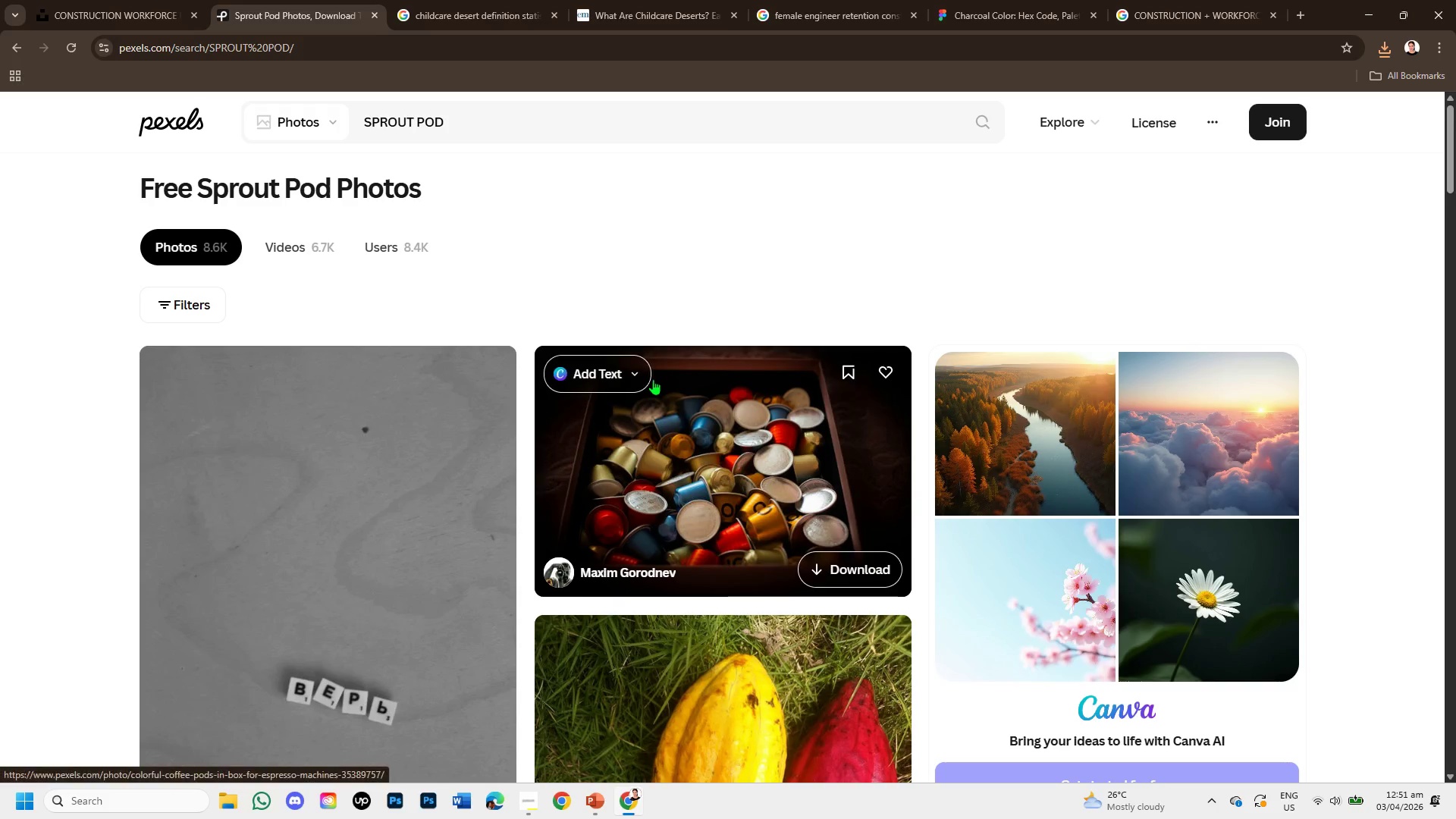 
wait(8.47)
 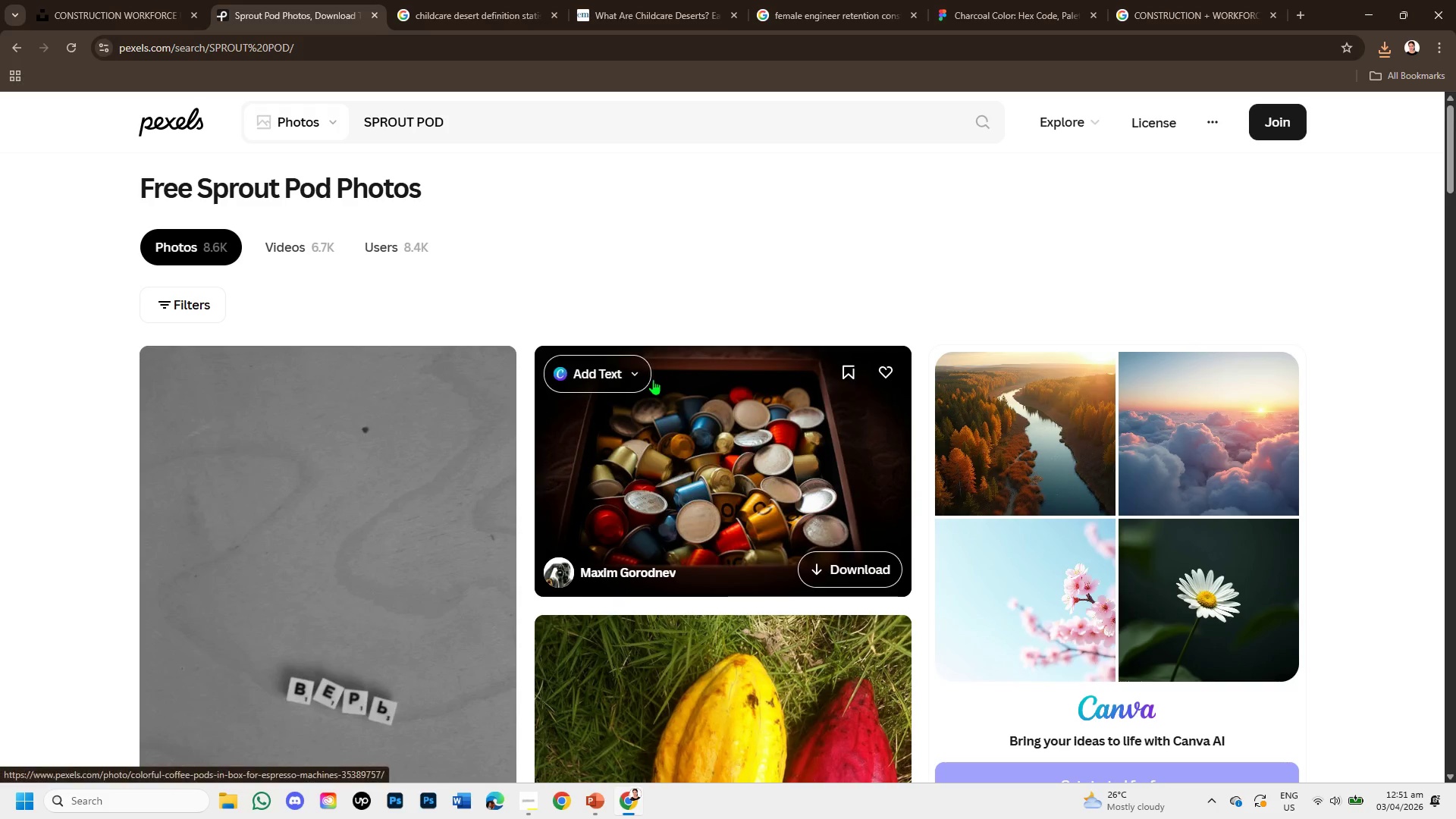 
left_click([419, 122])
 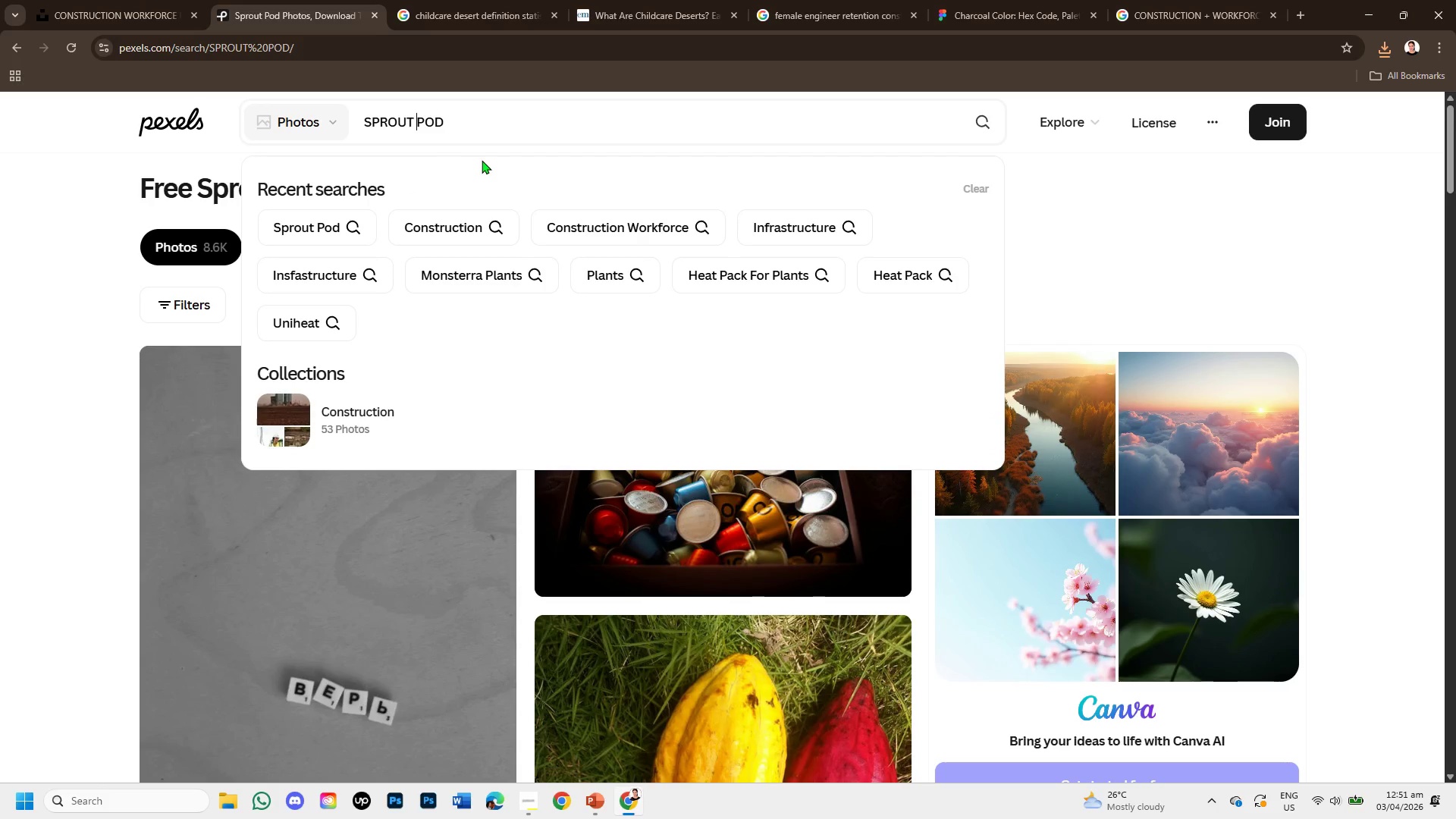 
key(Backspace)
 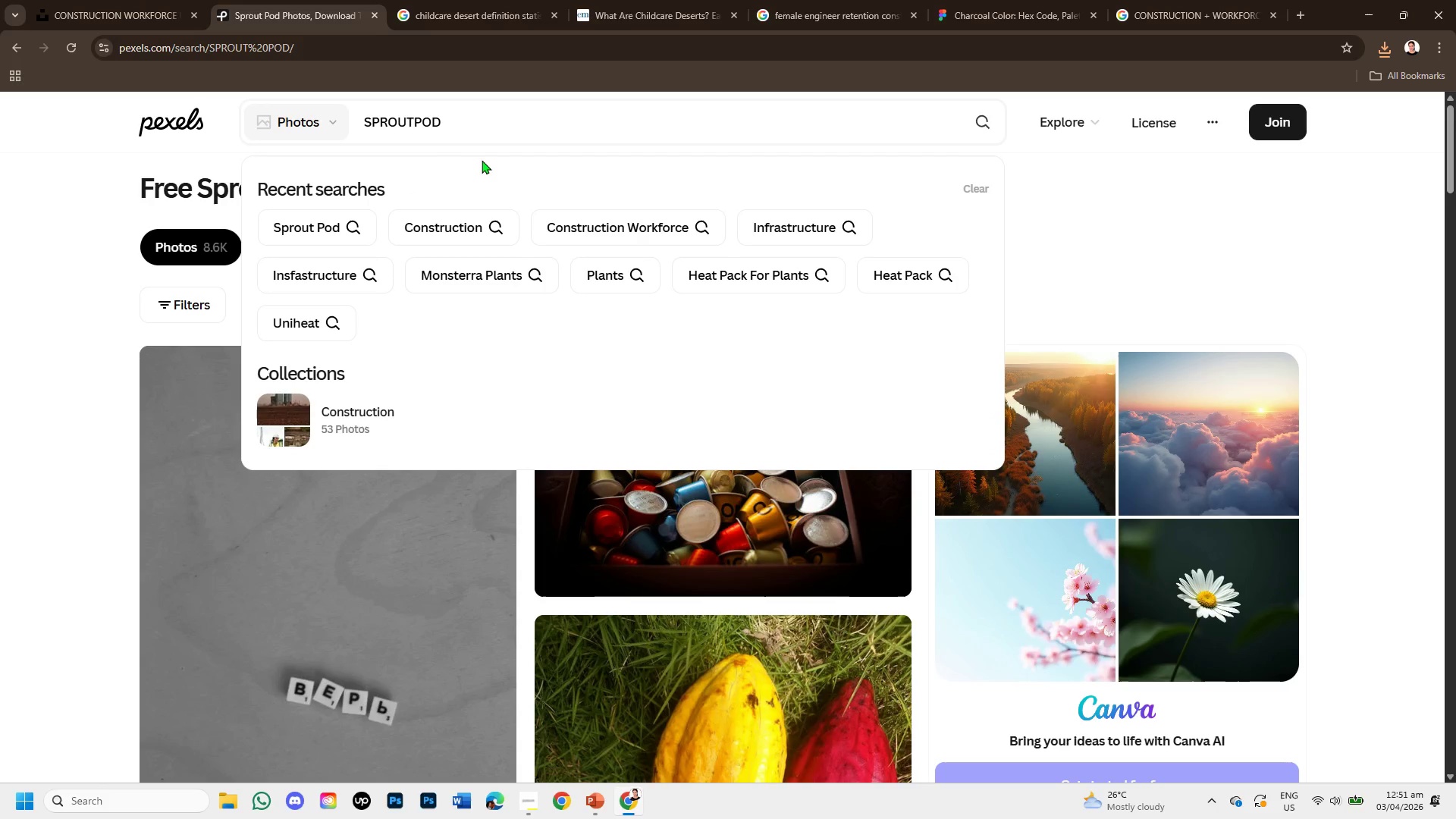 
key(Minus)
 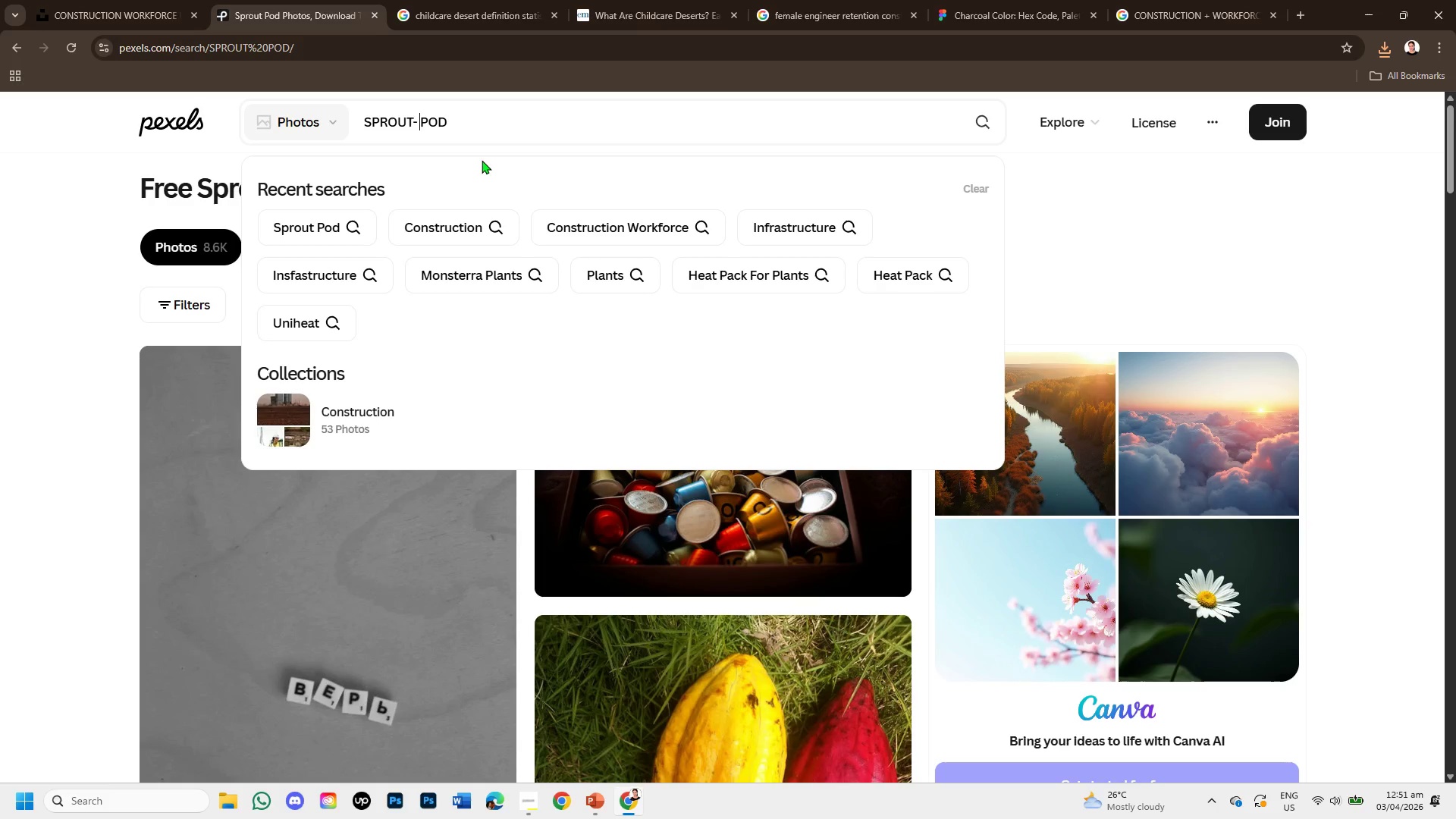 
key(Space)
 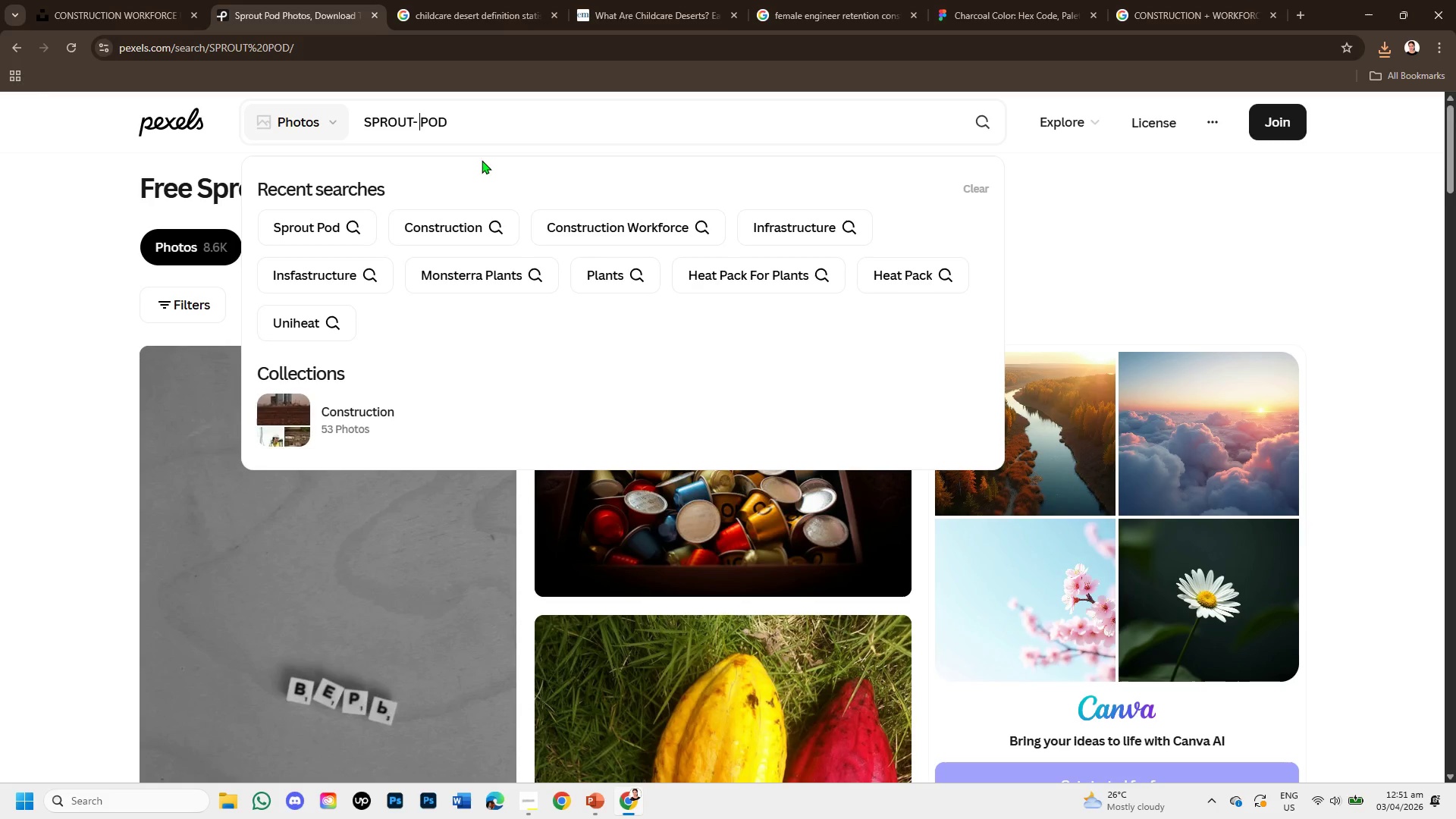 
key(Enter)
 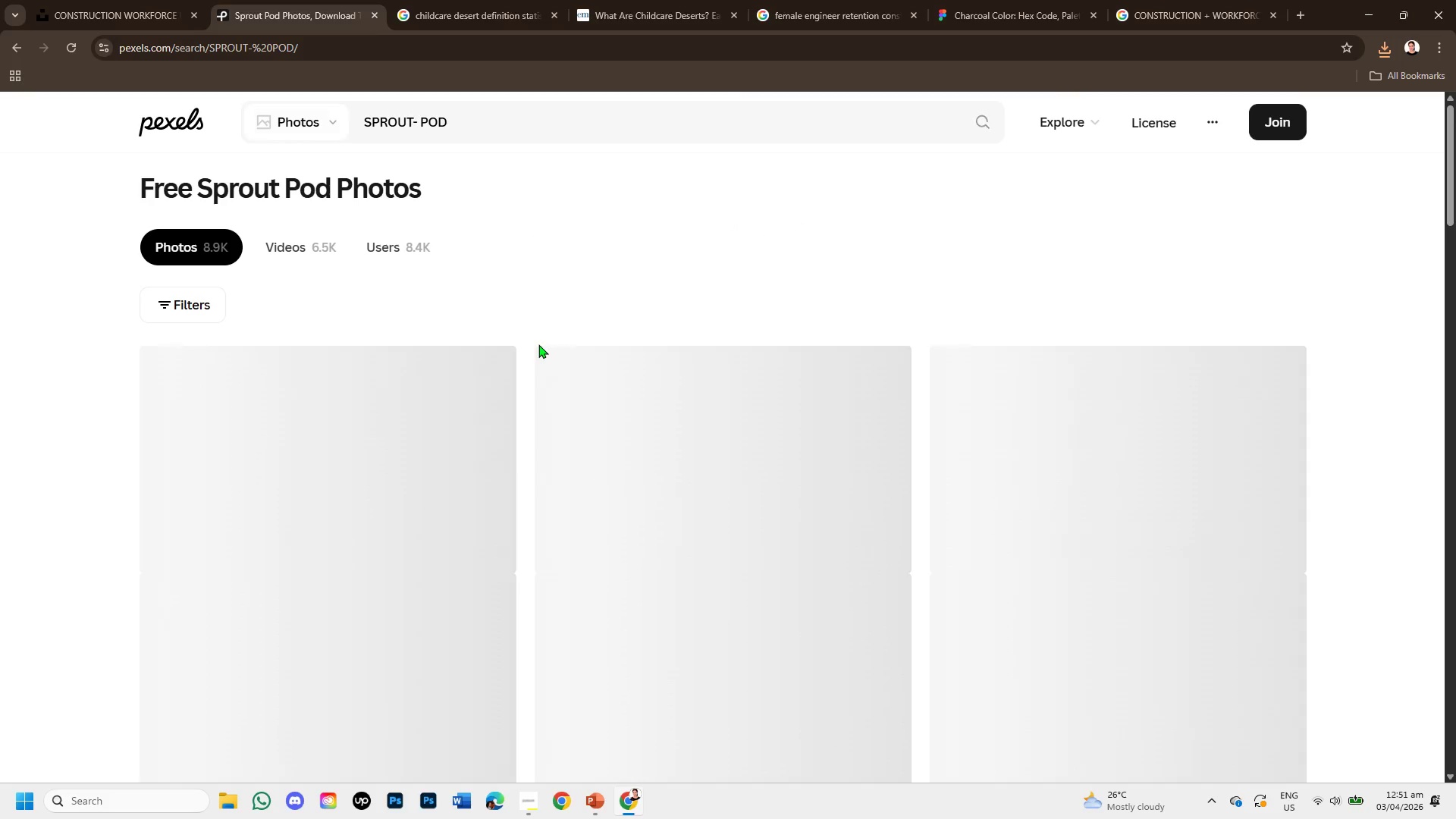 
scroll: coordinate [596, 517], scroll_direction: down, amount: 14.0
 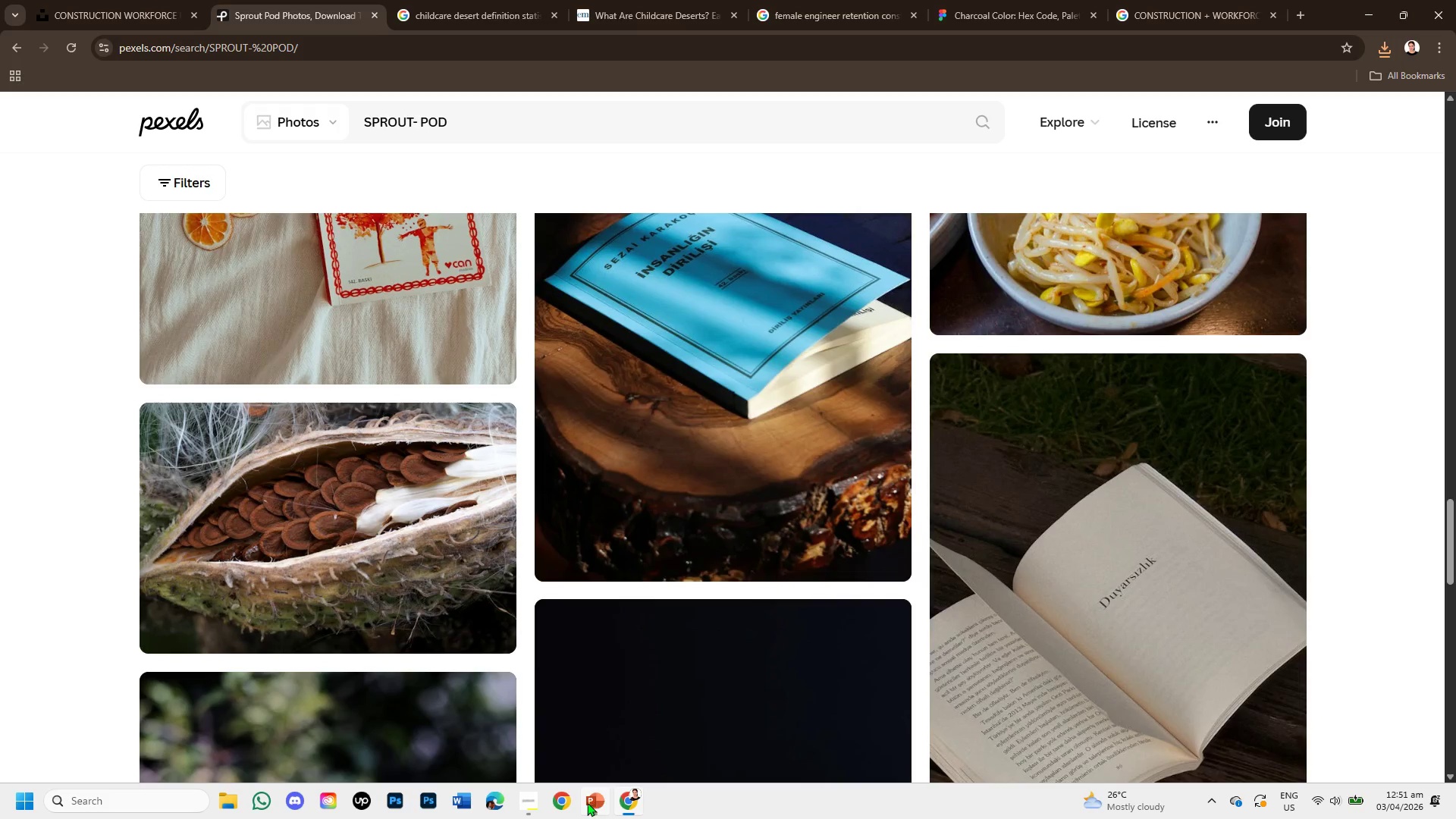 
left_click([535, 799])